 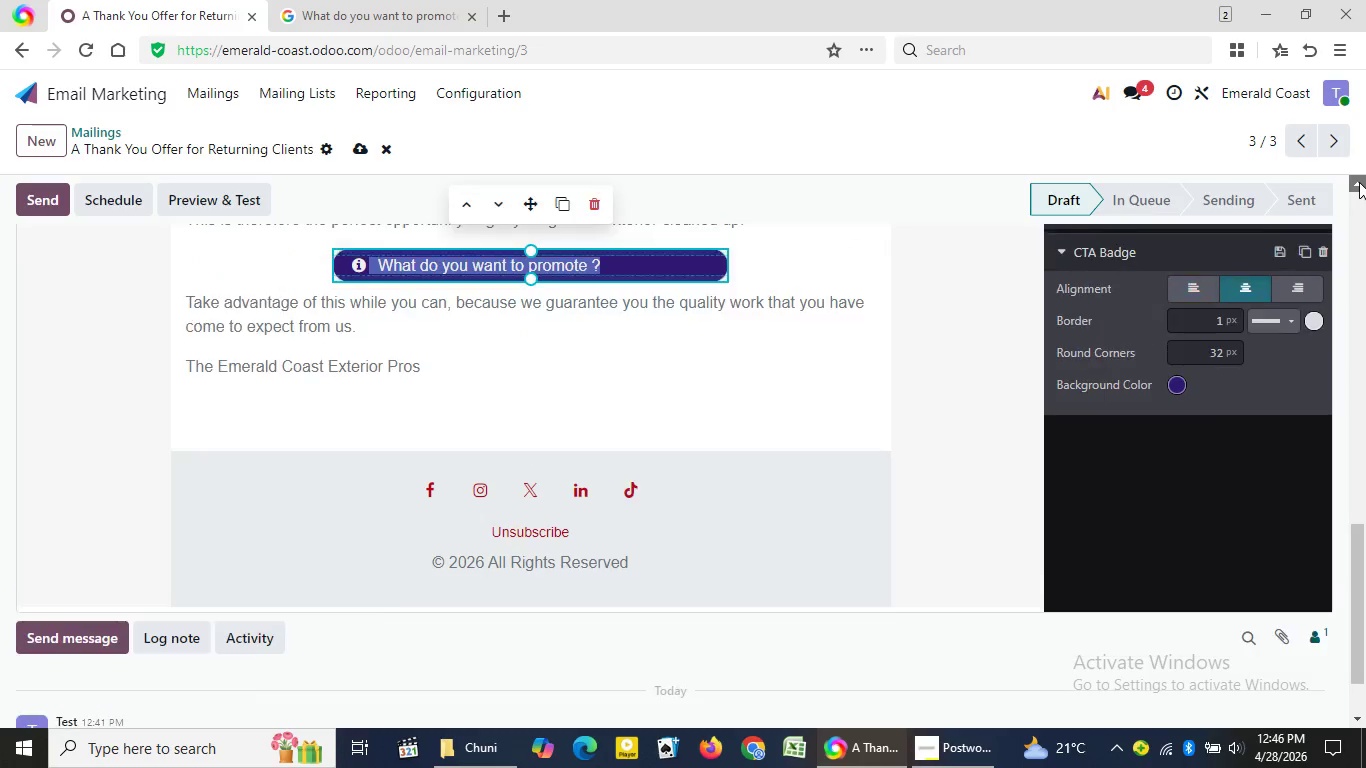 
triple_click([1359, 182])
 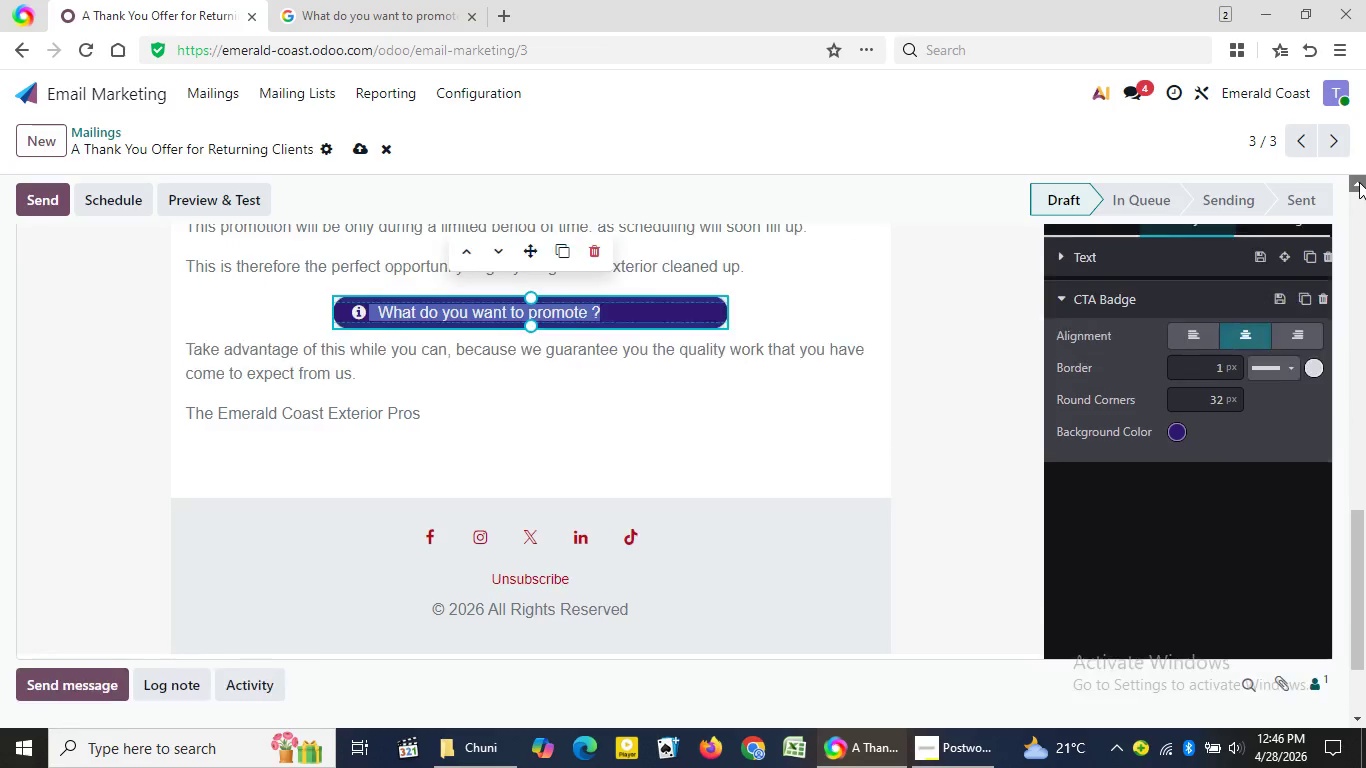 
triple_click([1359, 182])
 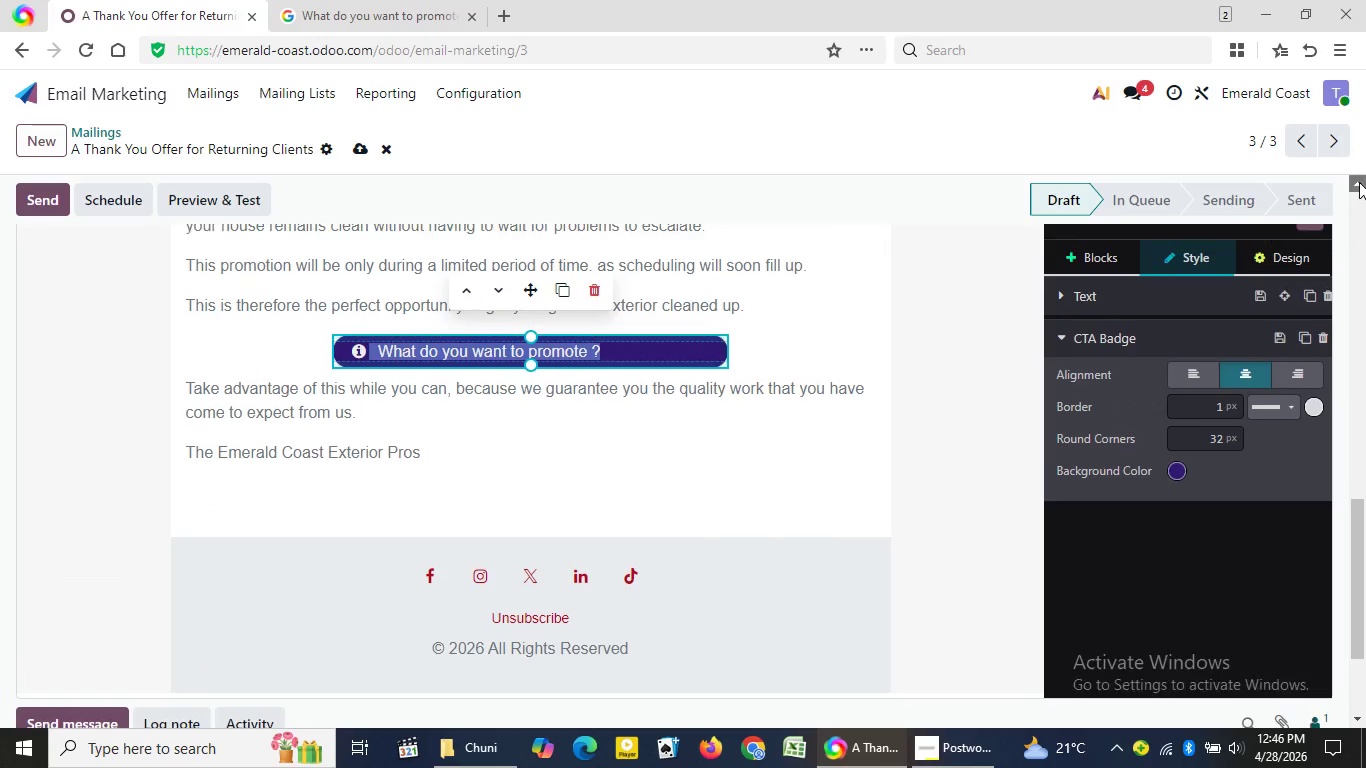 
triple_click([1359, 182])
 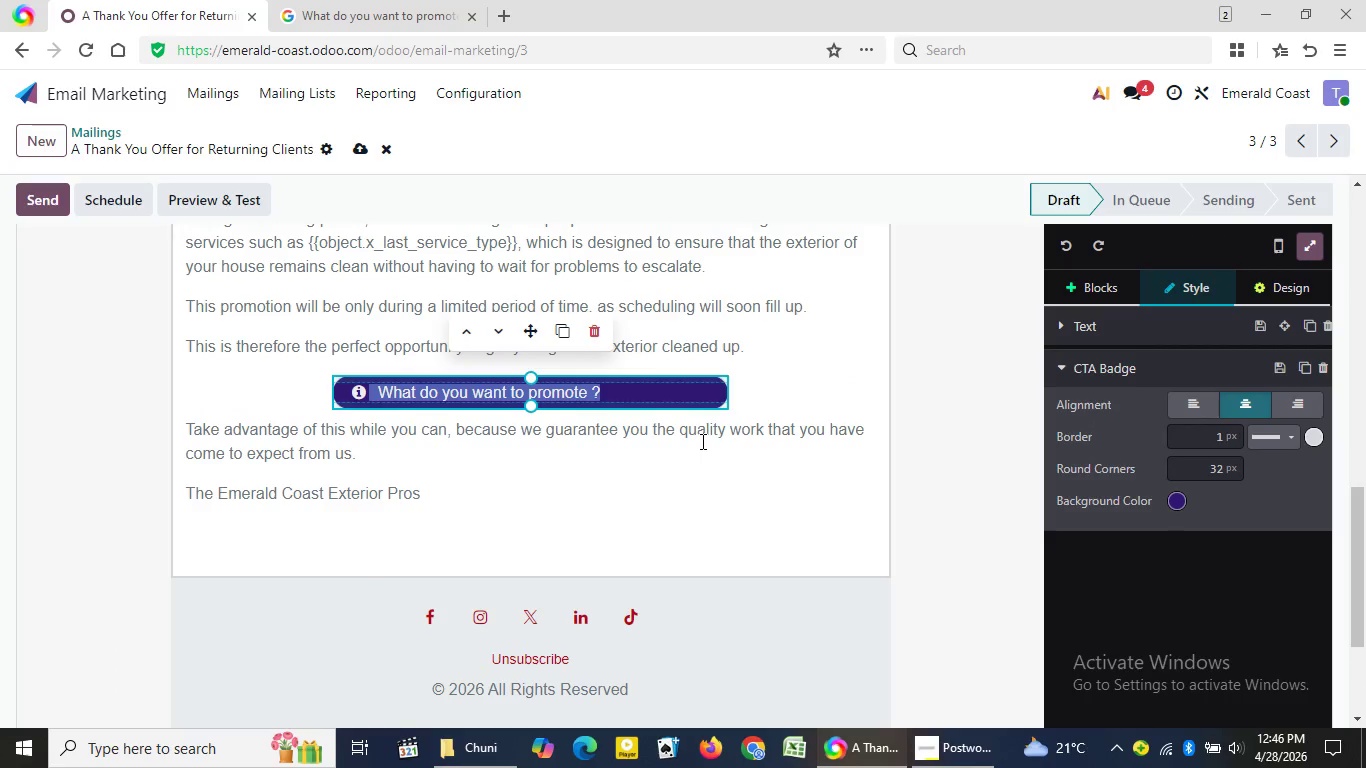 
left_click([701, 441])
 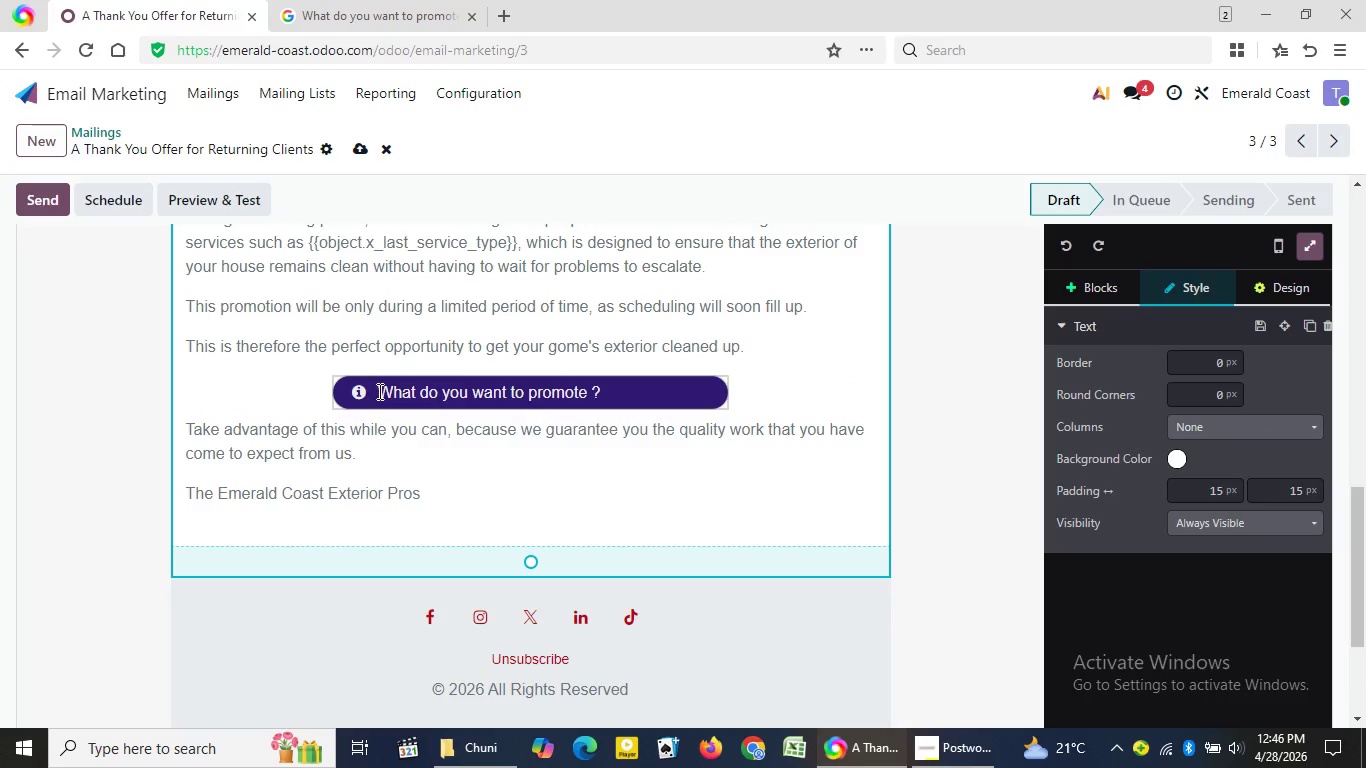 
left_click_drag(start_coordinate=[380, 391], to_coordinate=[599, 386])
 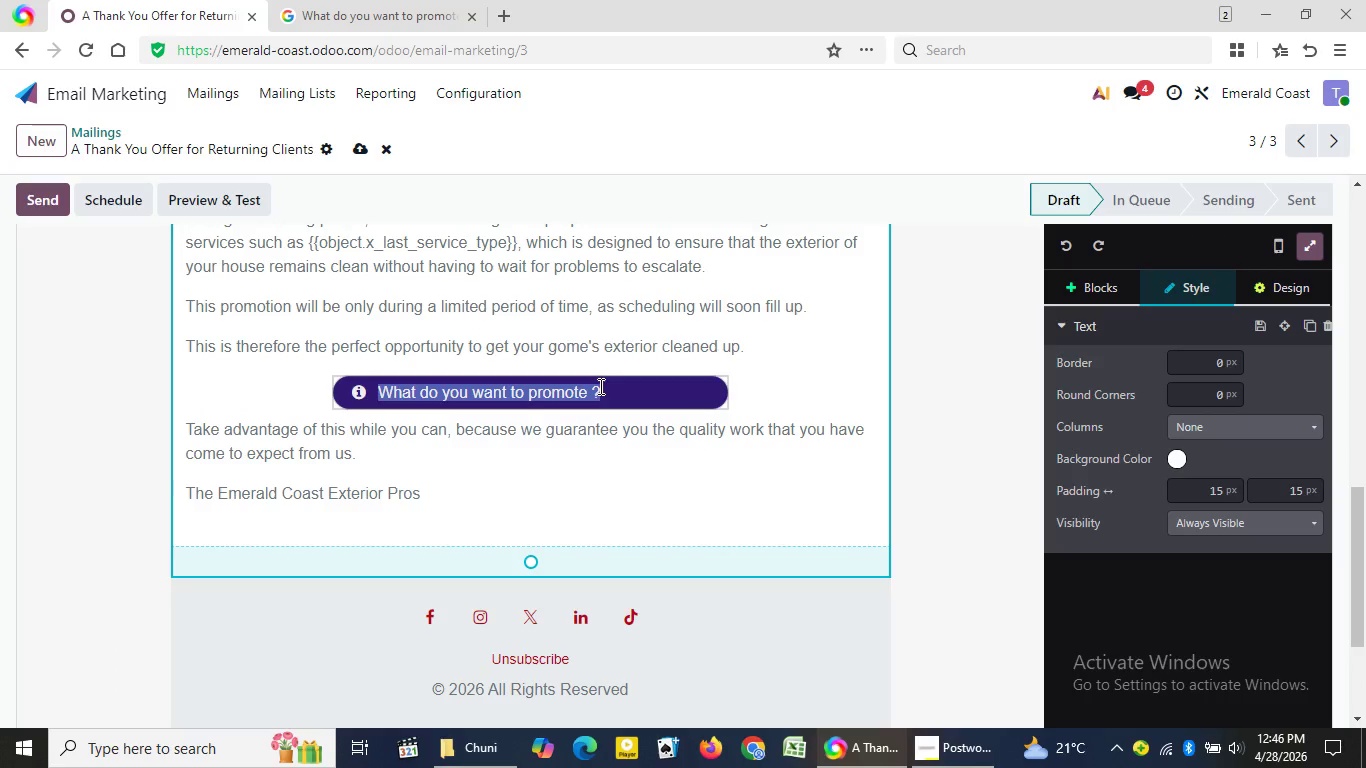 
key(Backspace)
 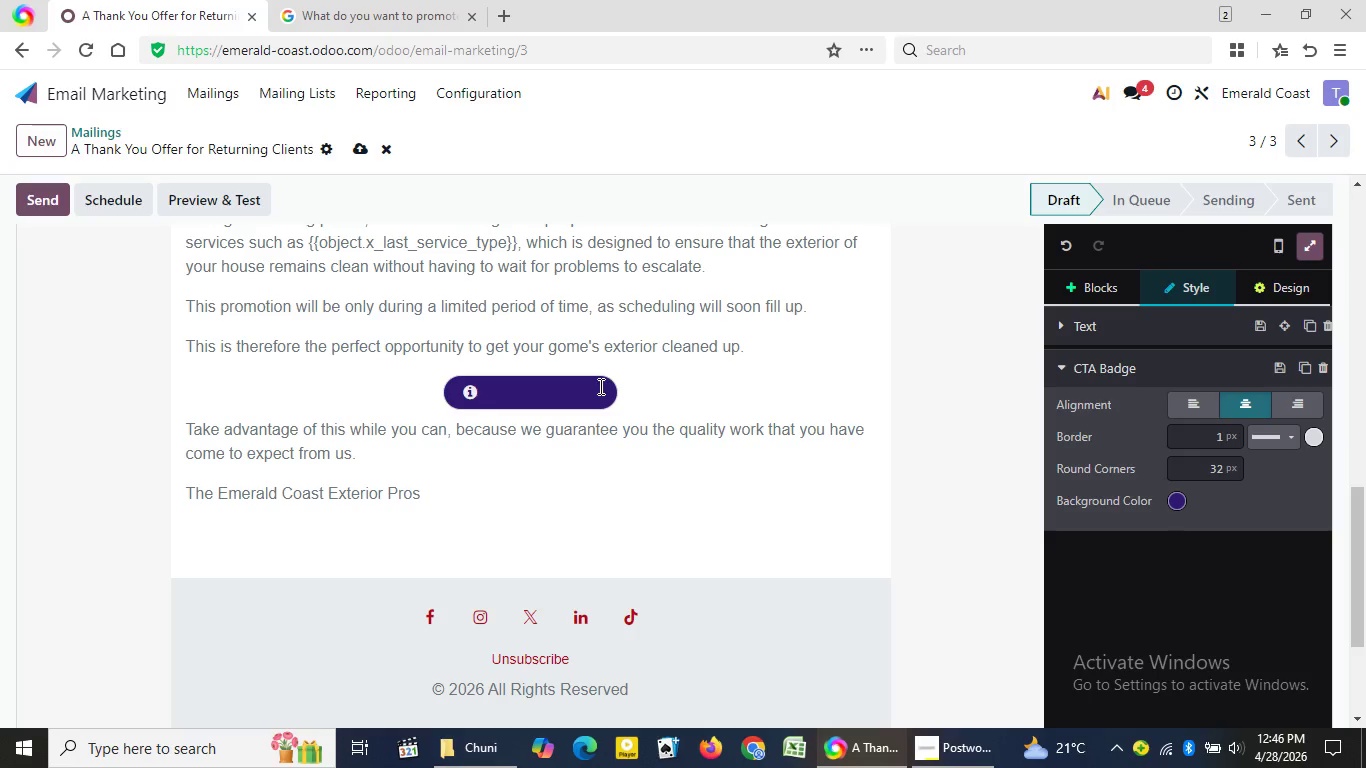 
wait(6.52)
 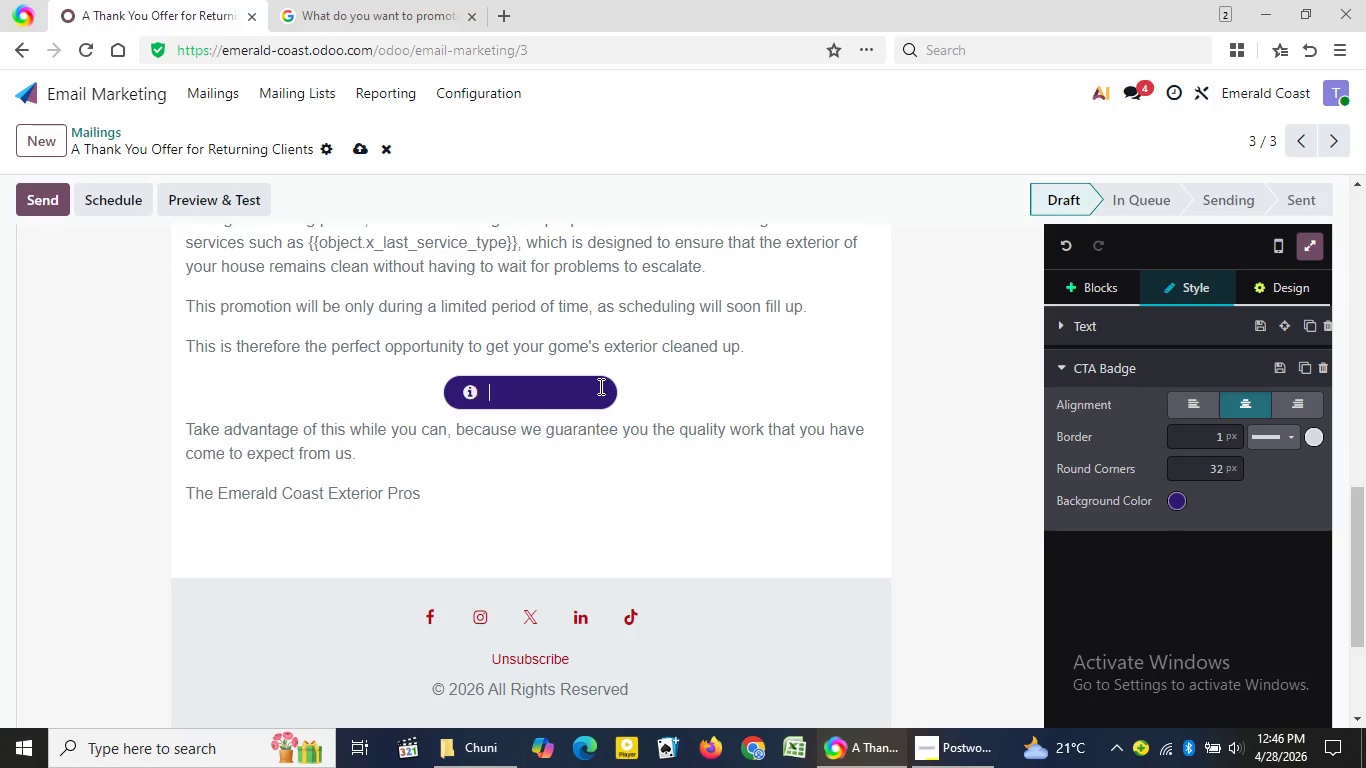 
type(Book my )
 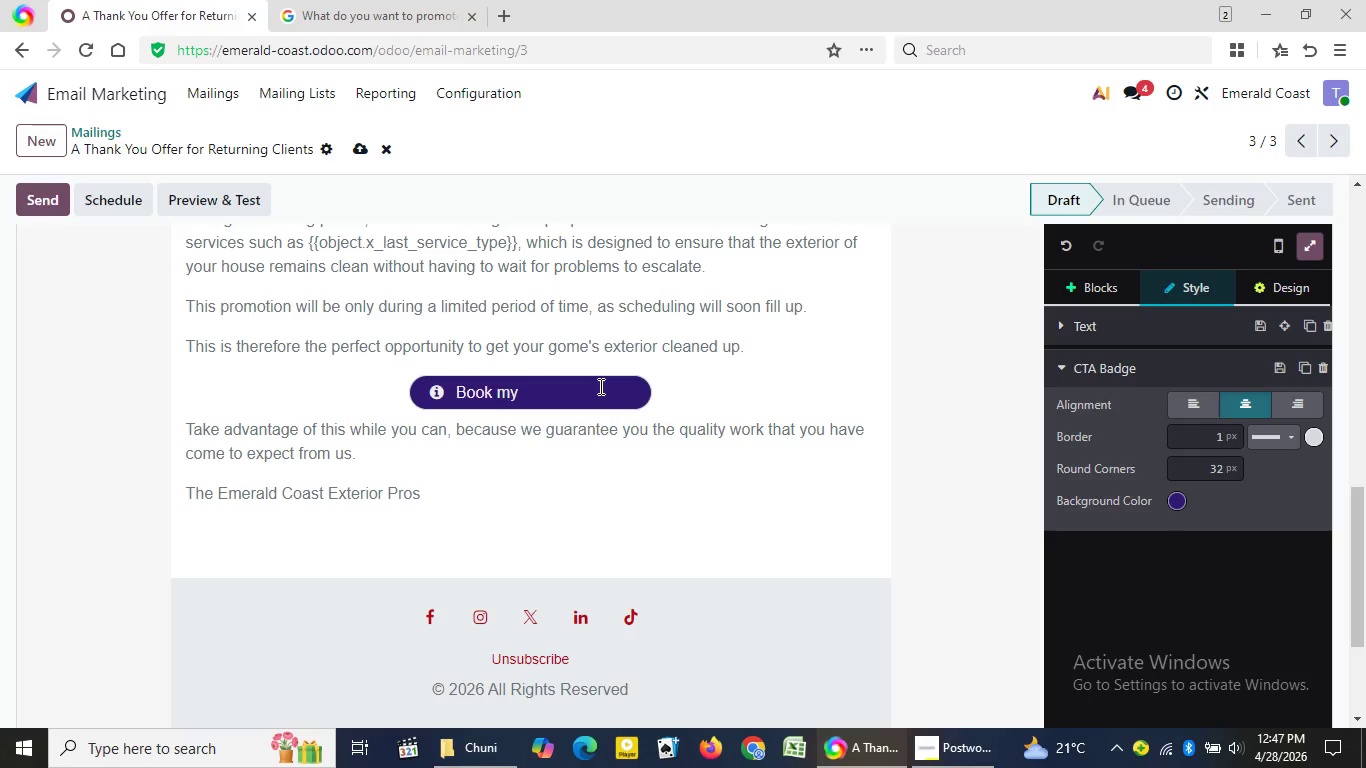 
type(Estimate)
 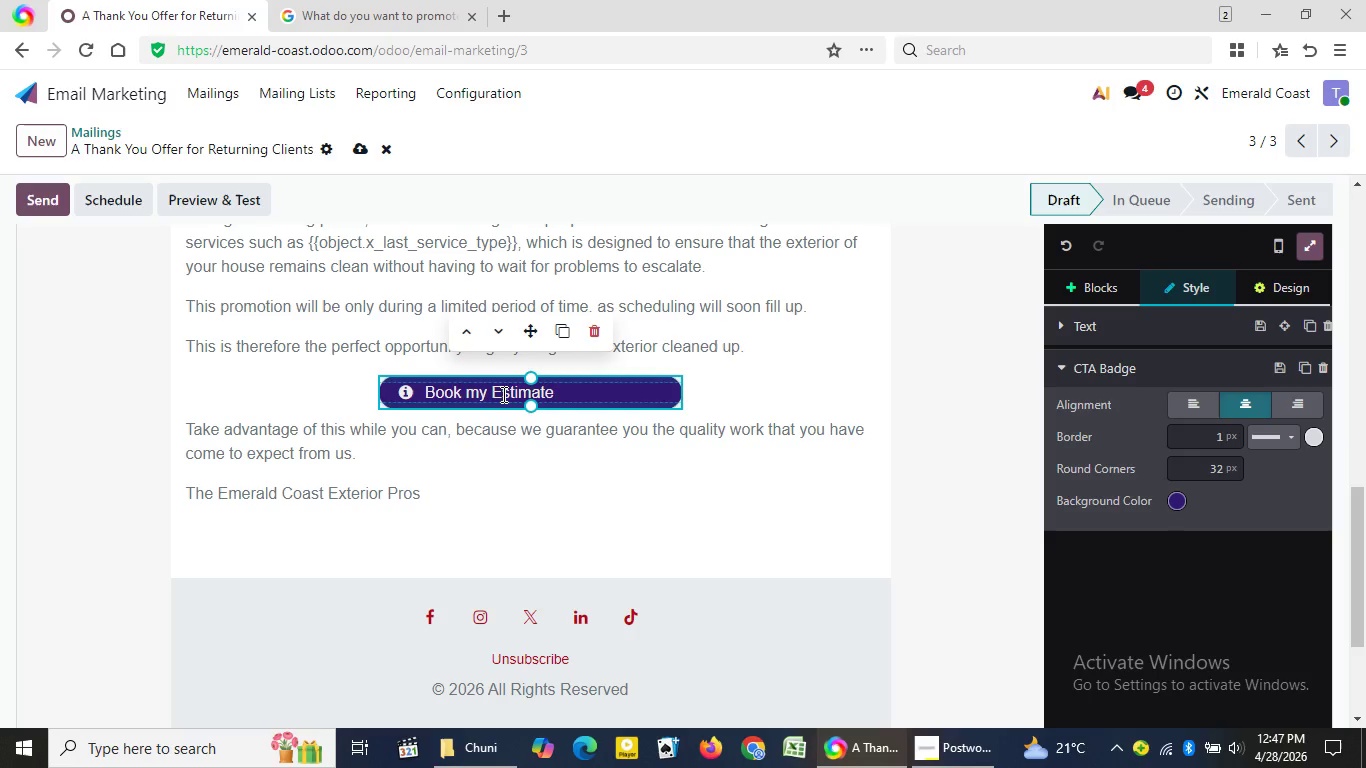 
double_click([502, 394])
 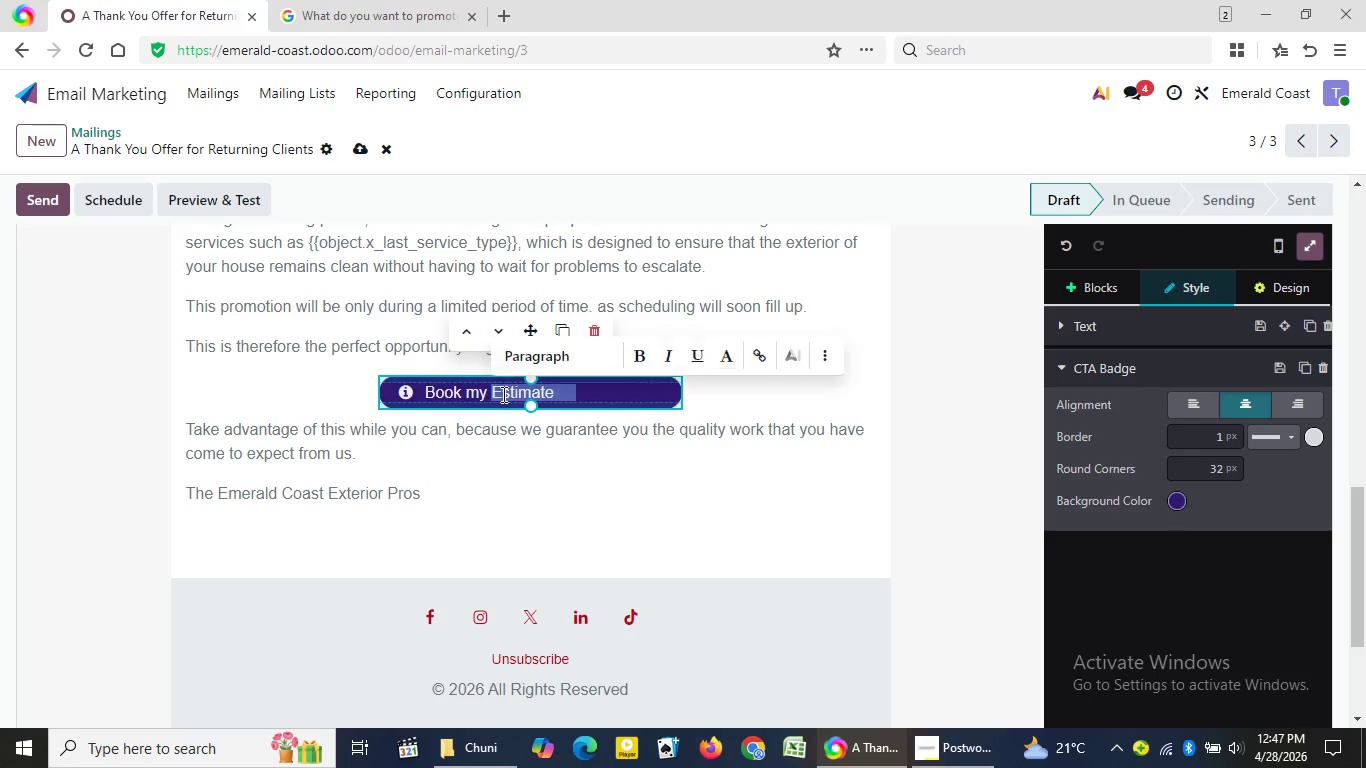 
triple_click([502, 394])
 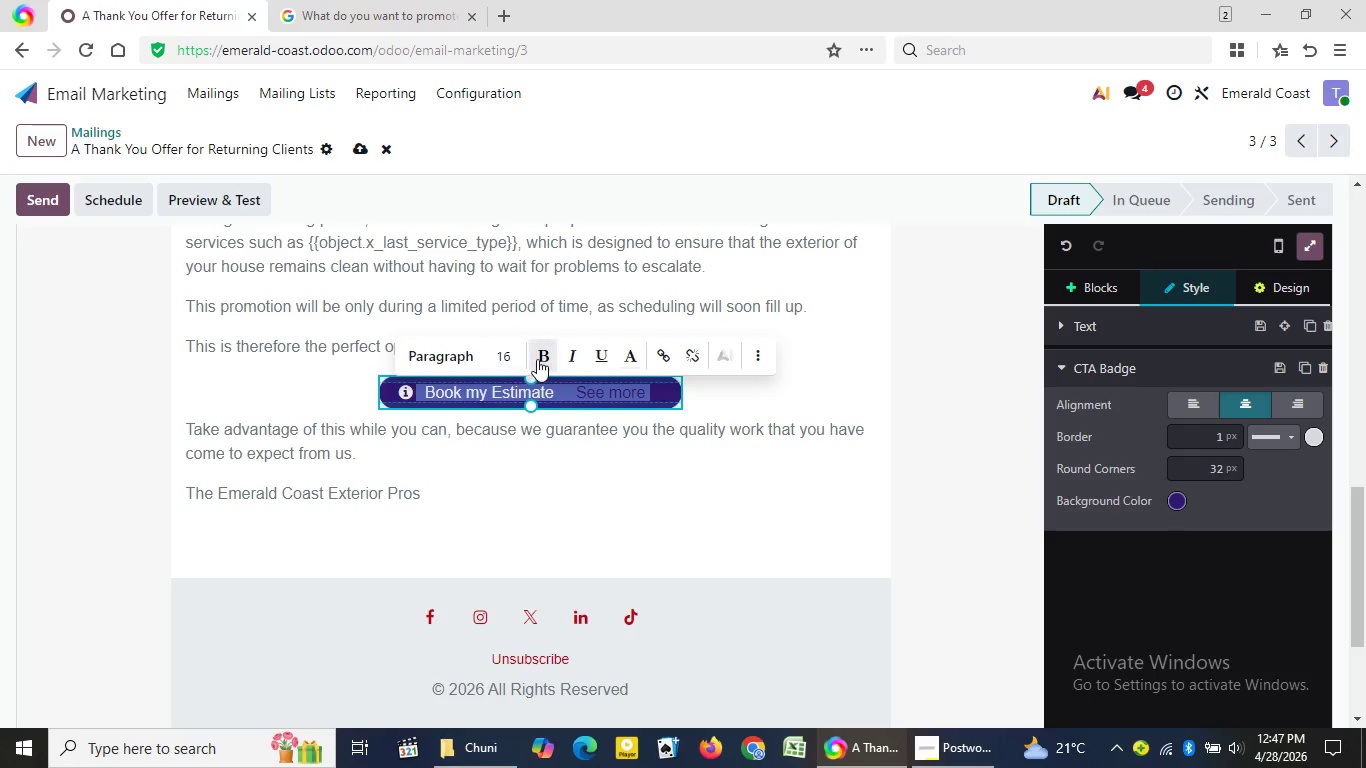 
left_click([541, 358])
 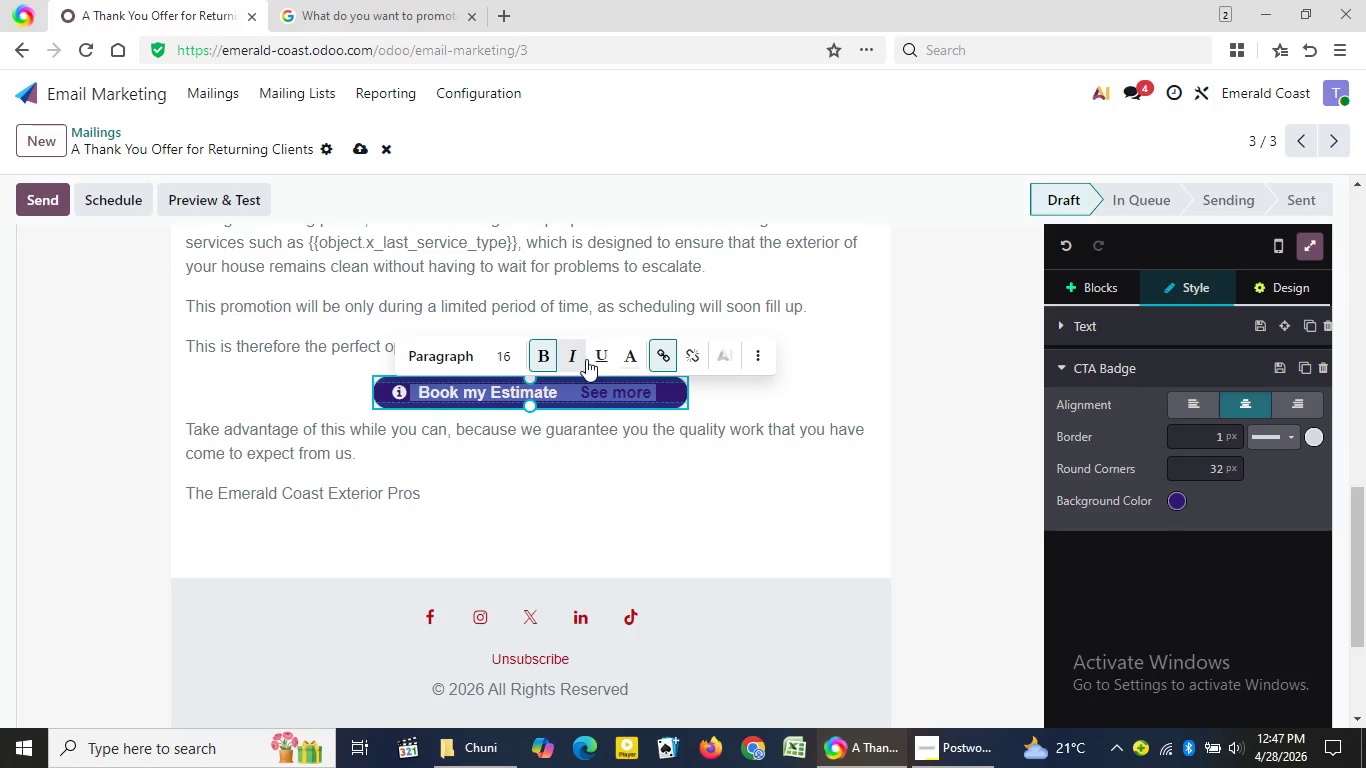 
left_click([586, 359])
 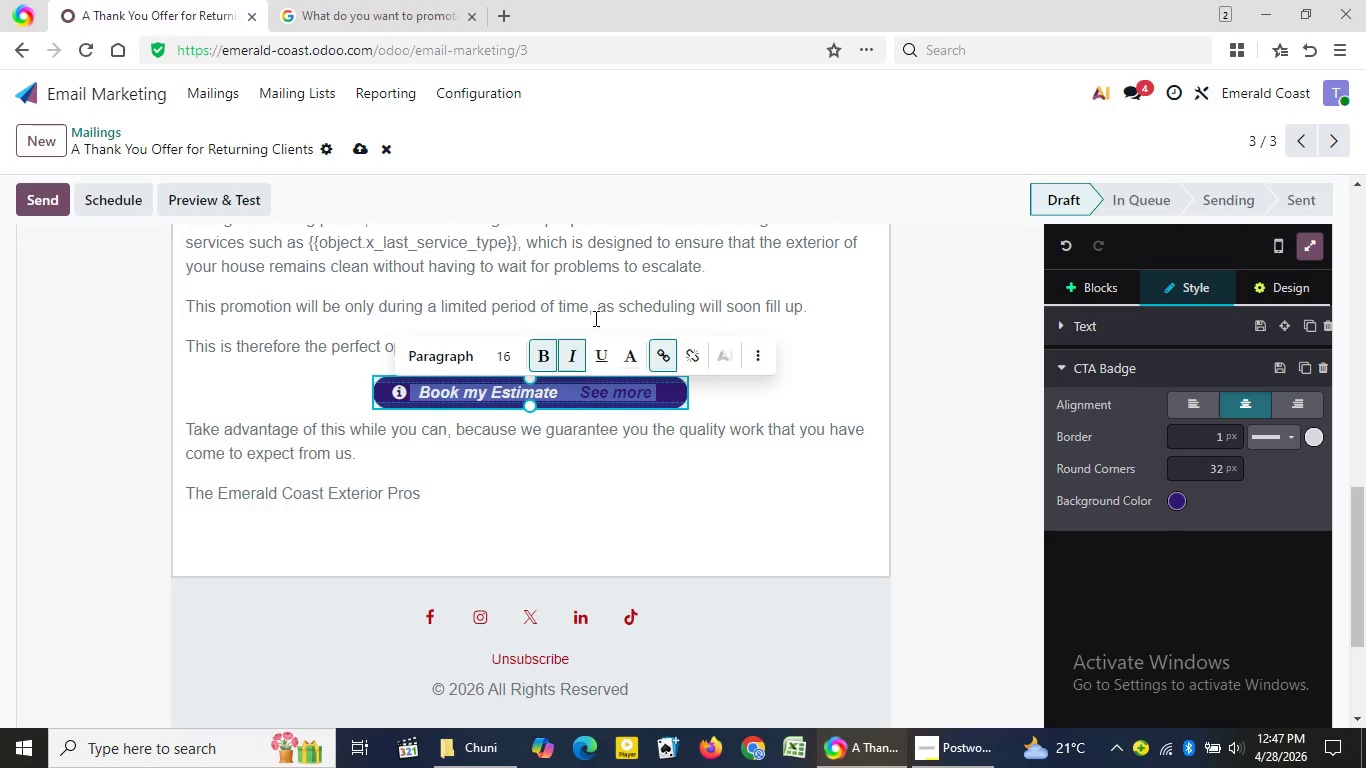 
left_click([579, 303])
 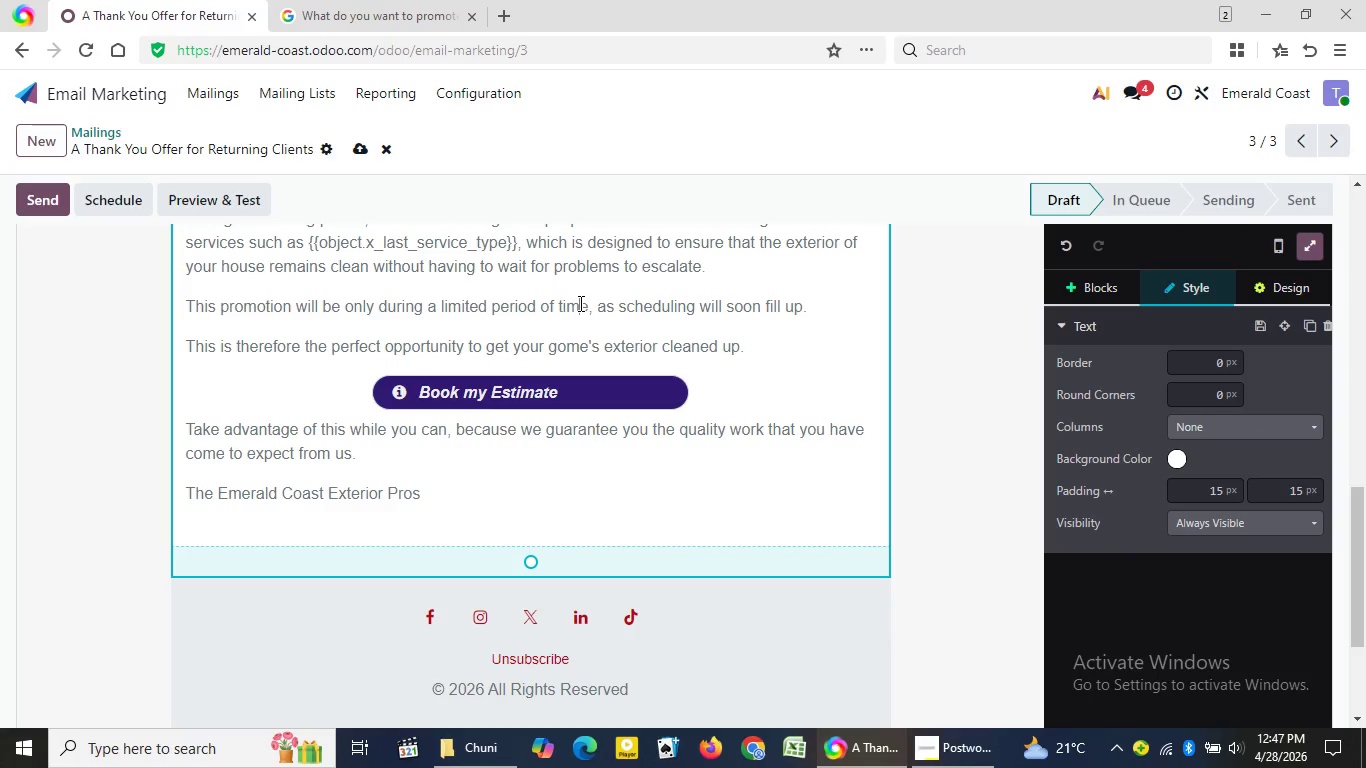 
left_click([579, 303])
 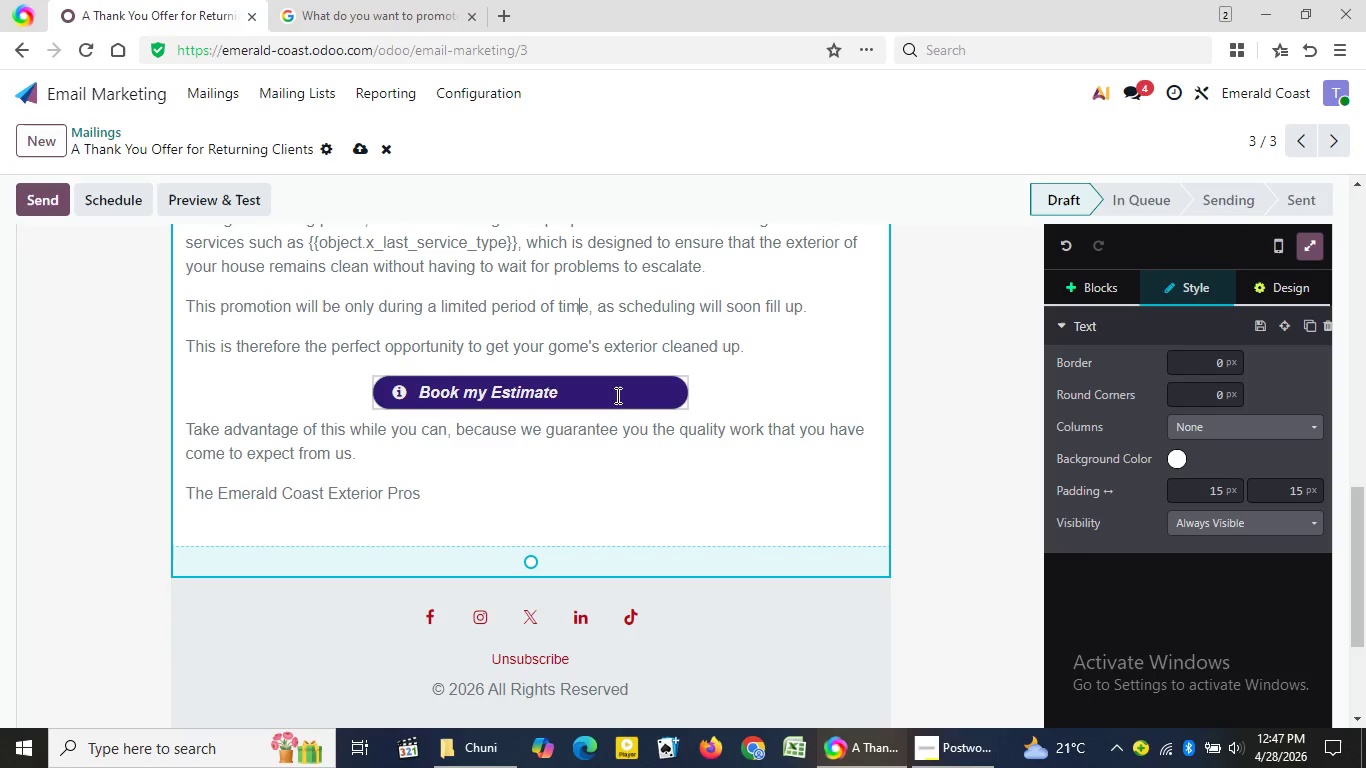 
left_click([616, 395])
 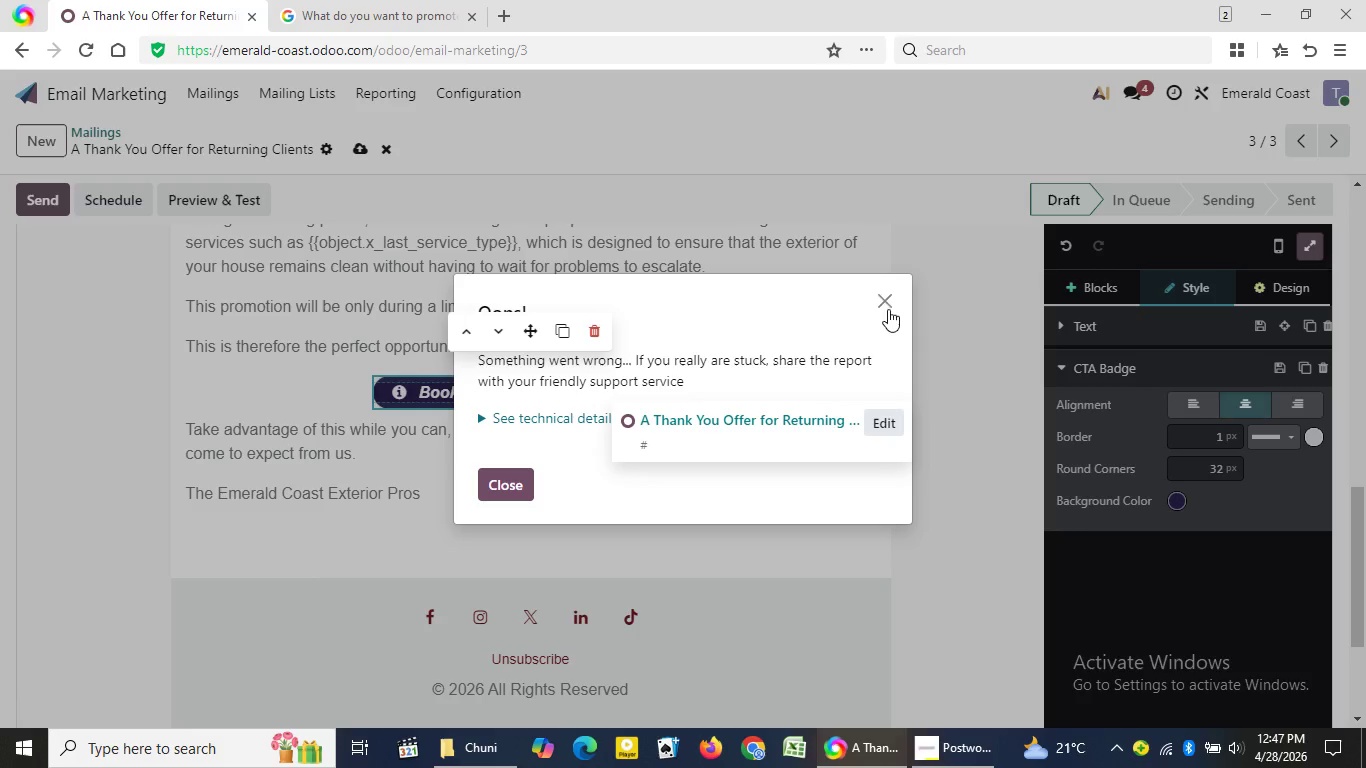 
left_click([898, 291])
 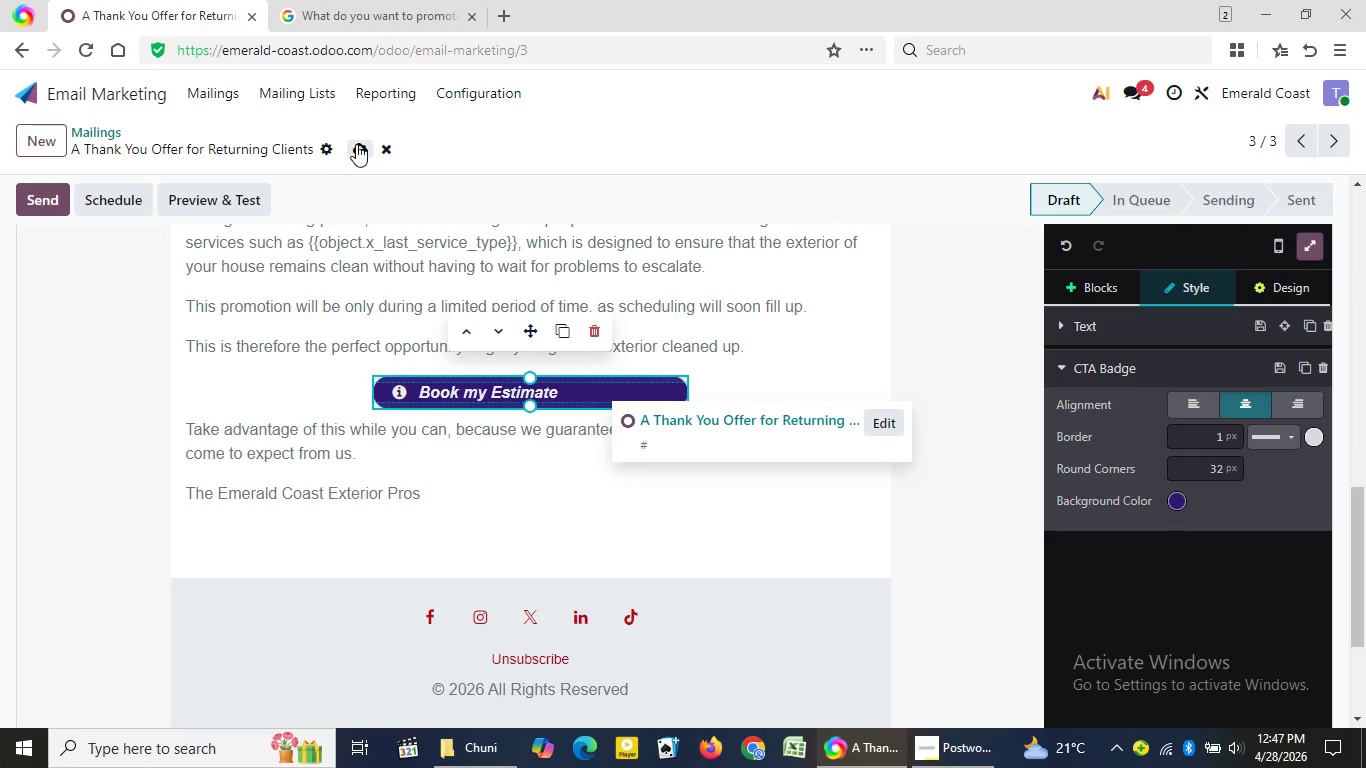 
left_click([356, 145])
 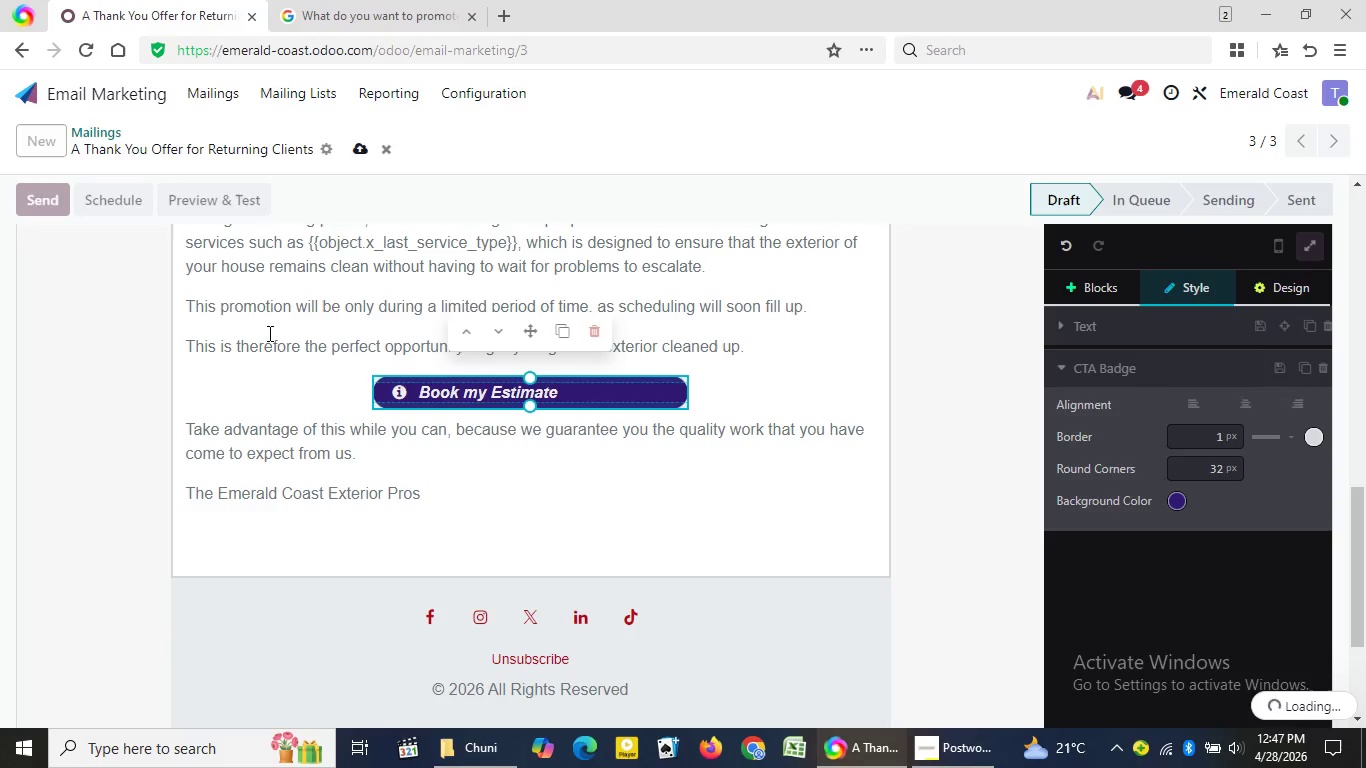 
left_click([262, 324])
 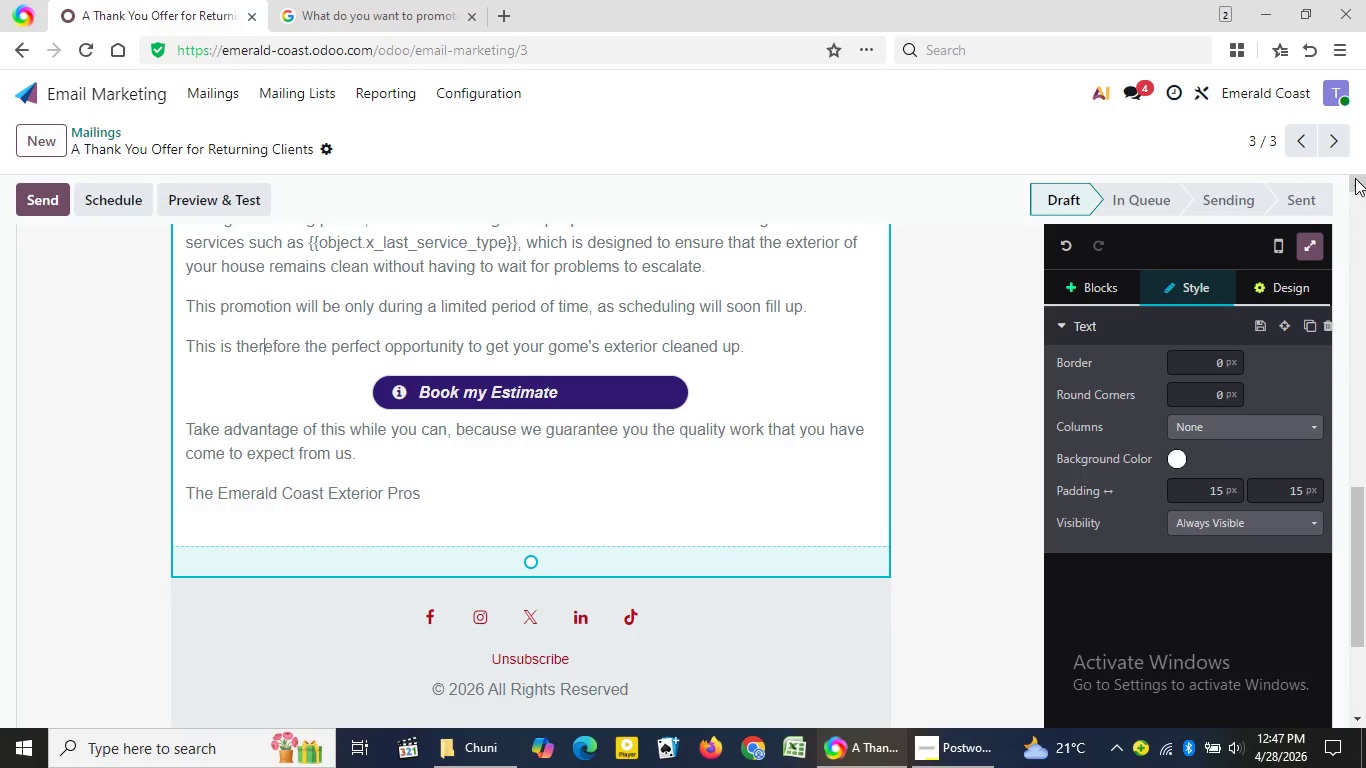 
double_click([1355, 179])
 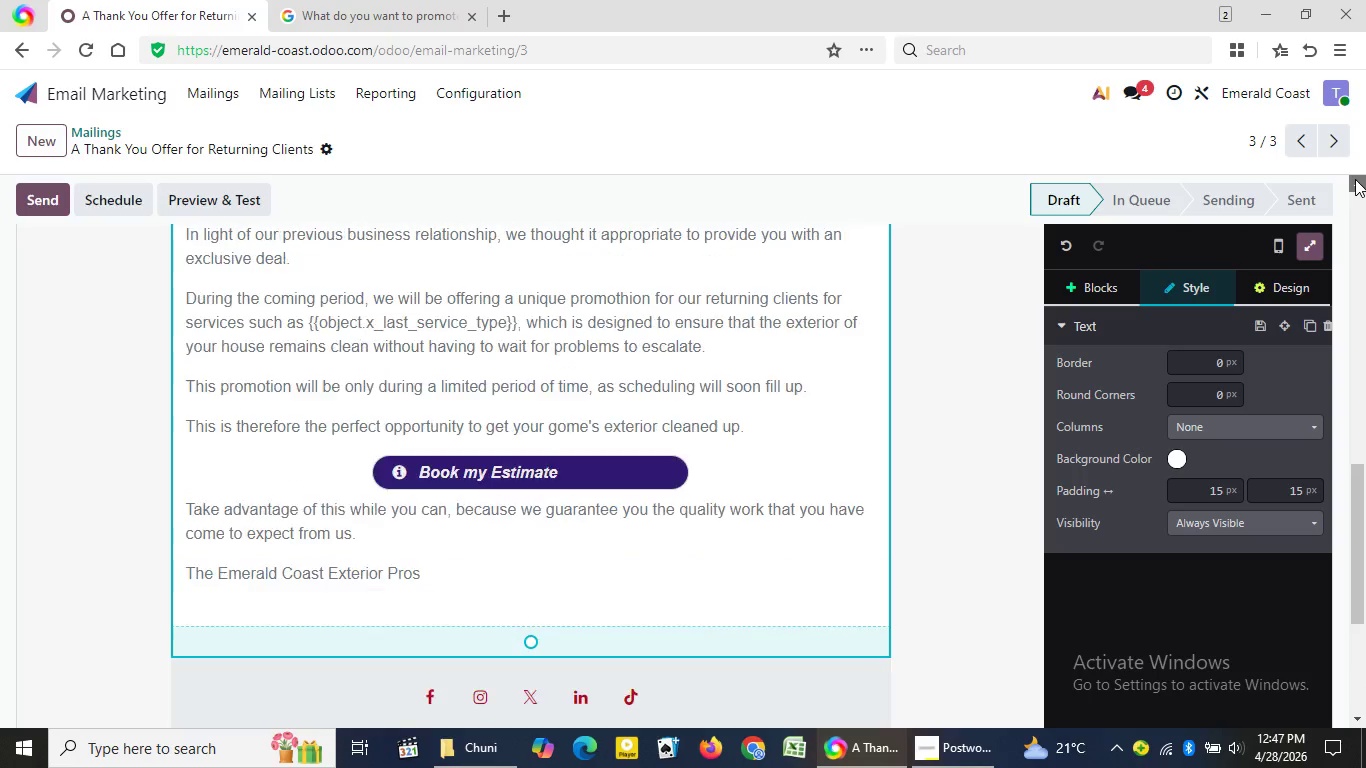 
triple_click([1355, 179])
 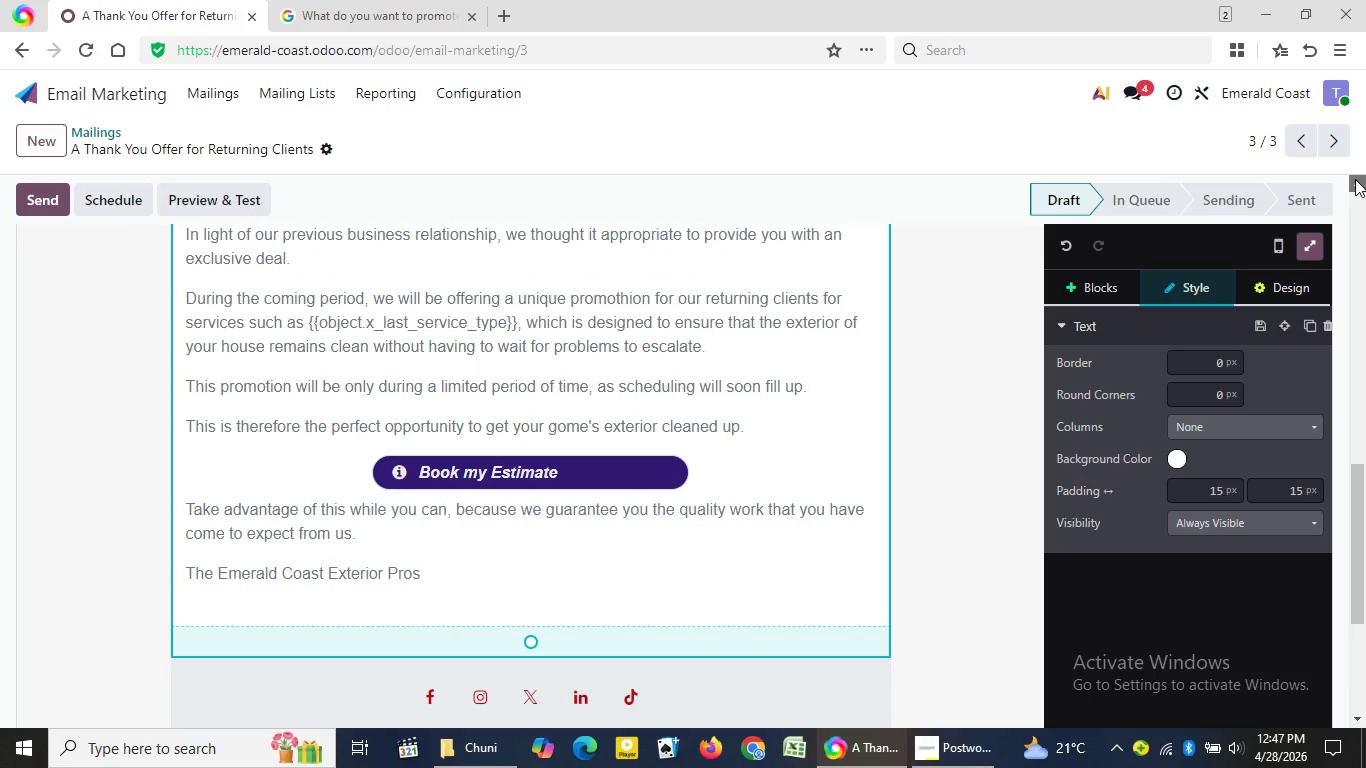 
triple_click([1355, 179])
 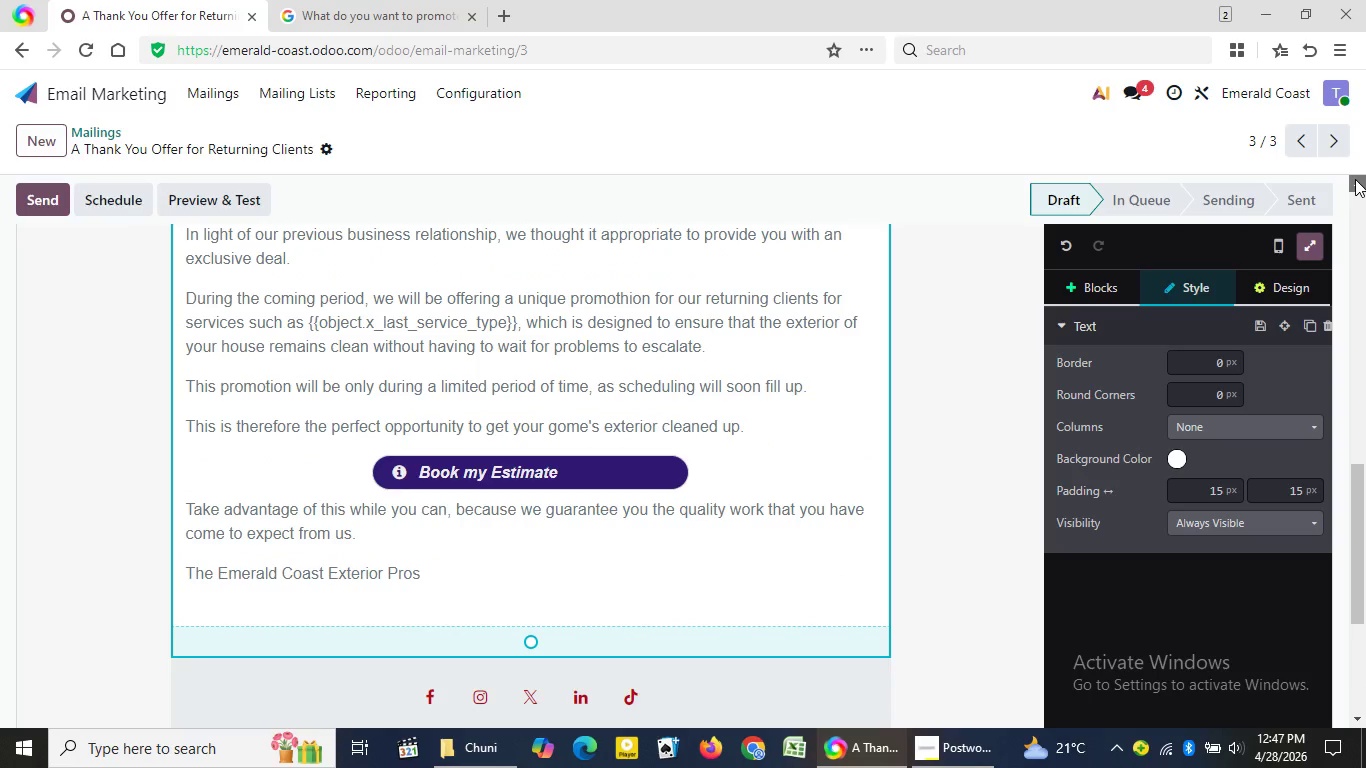 
triple_click([1355, 179])
 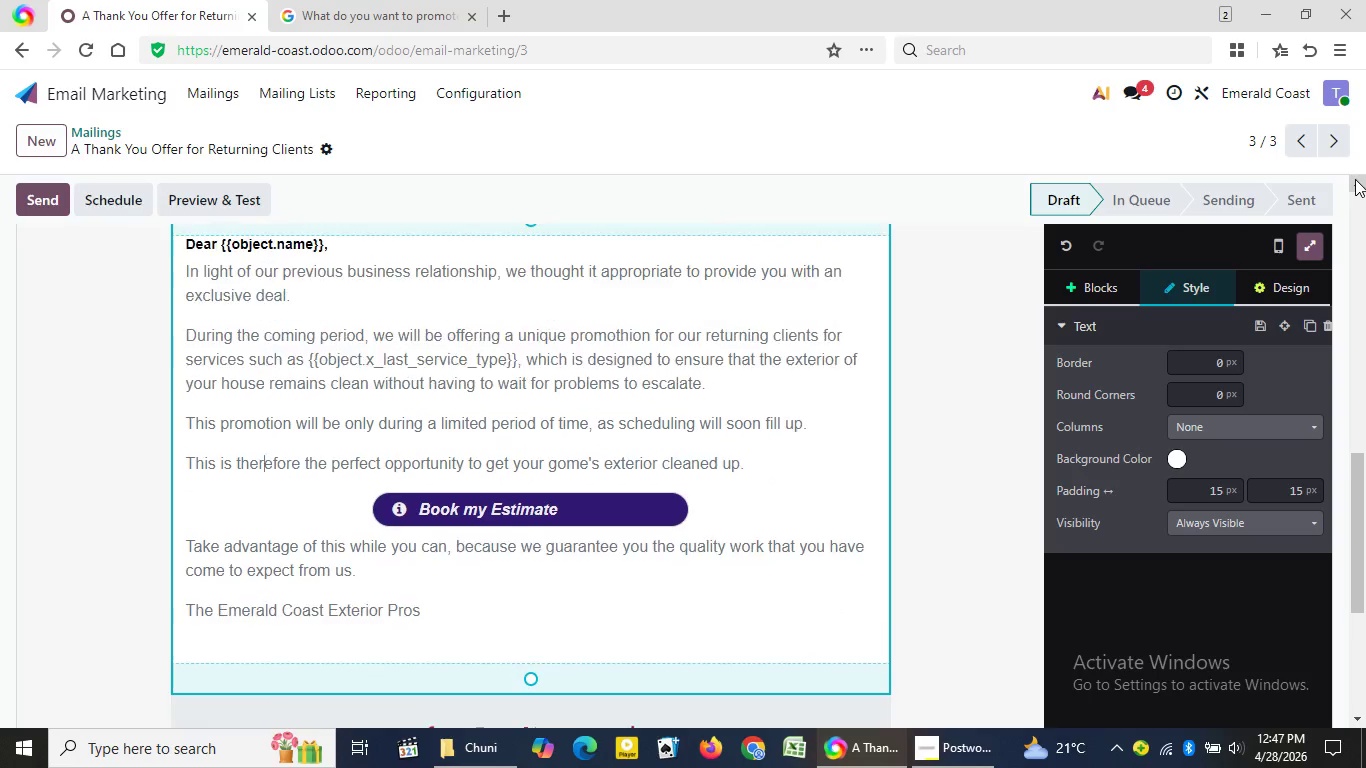 
triple_click([1355, 179])
 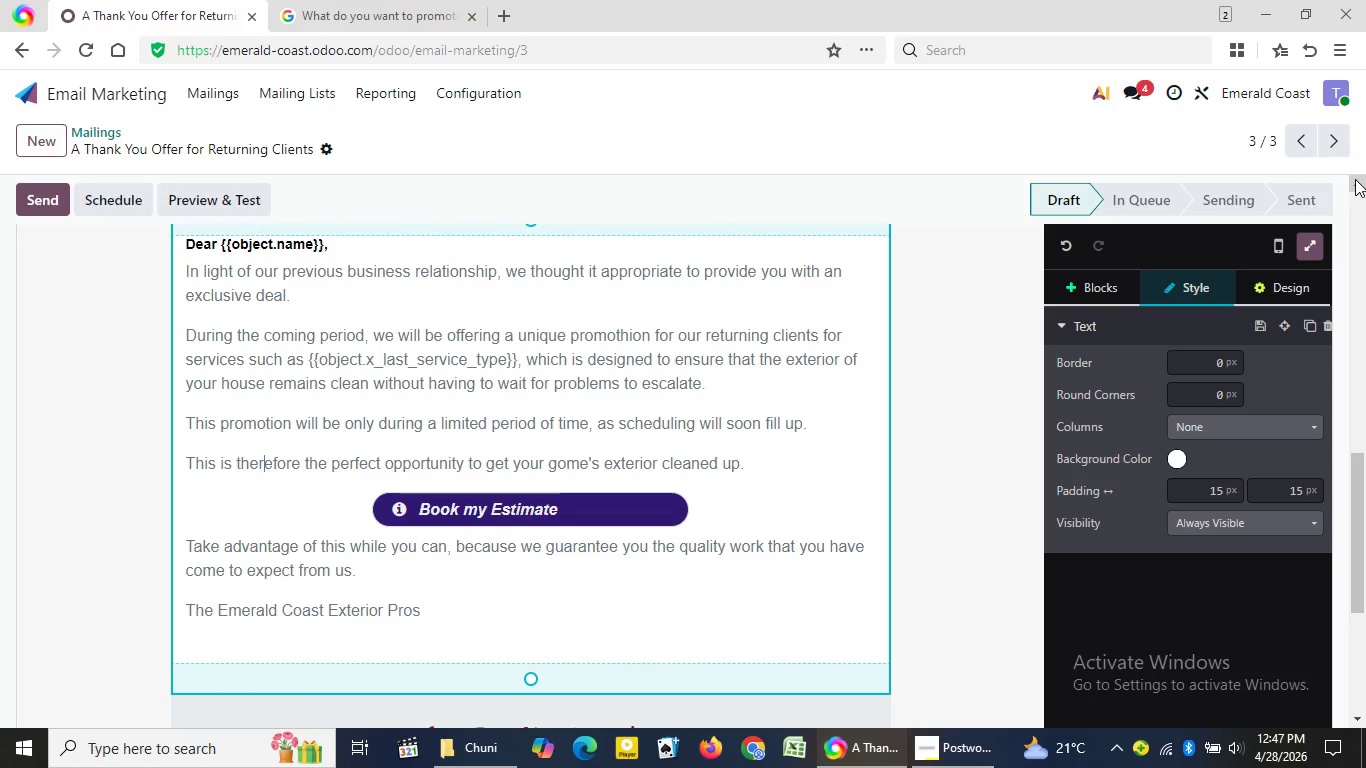 
triple_click([1355, 179])
 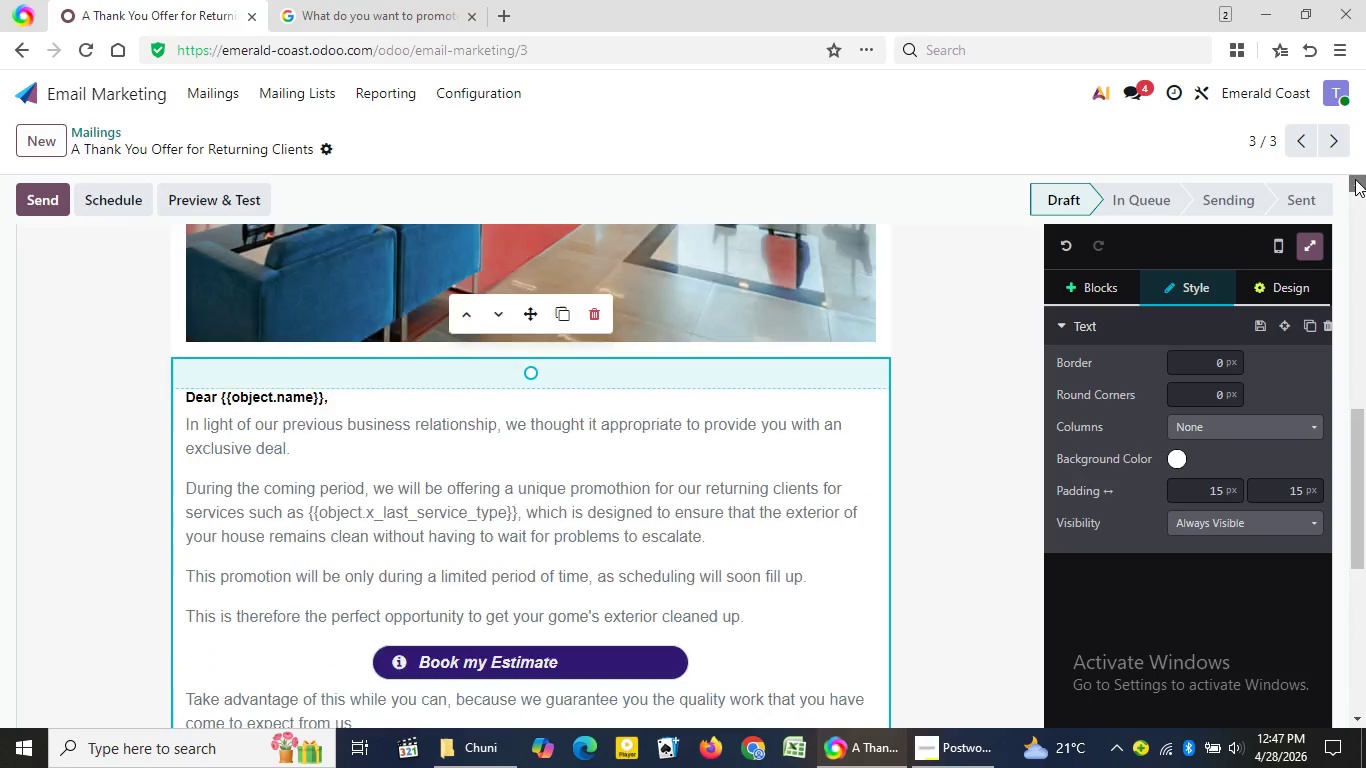 
triple_click([1355, 179])
 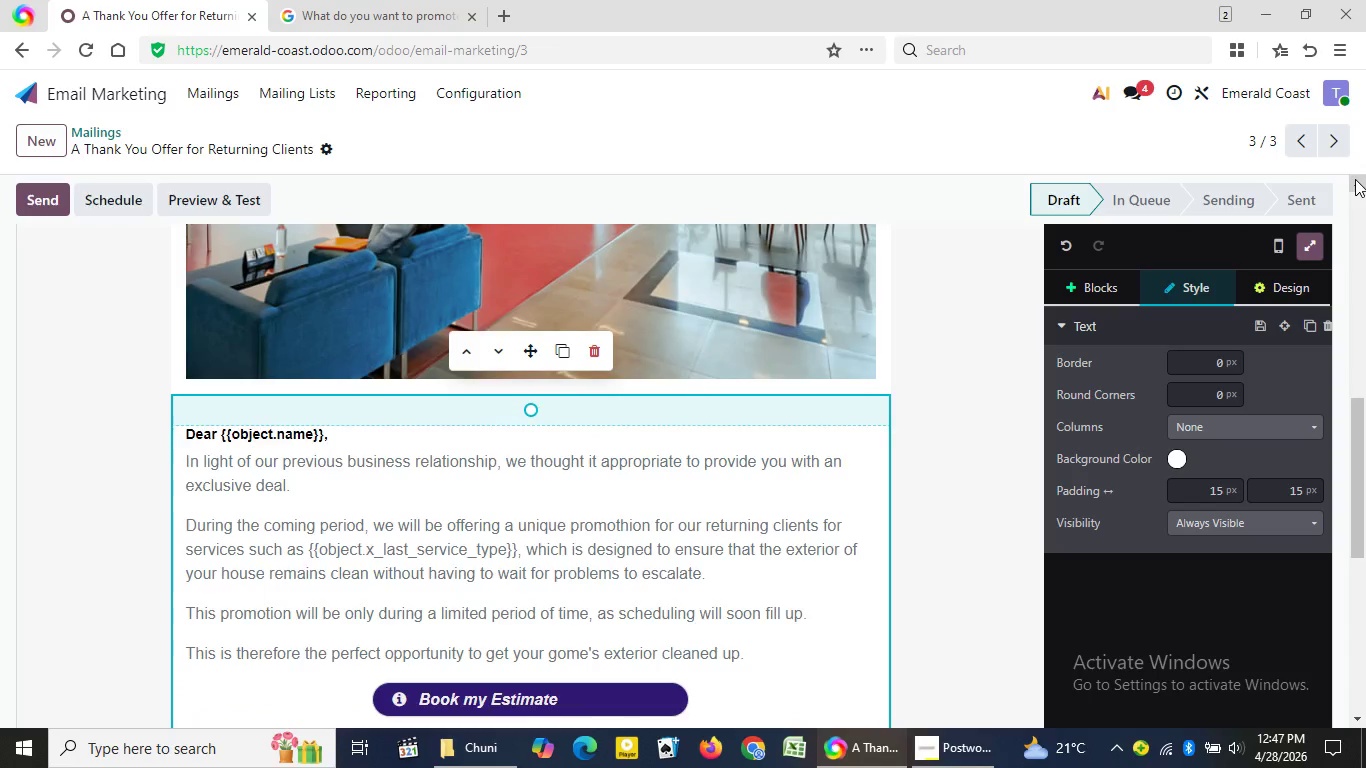 
triple_click([1355, 179])
 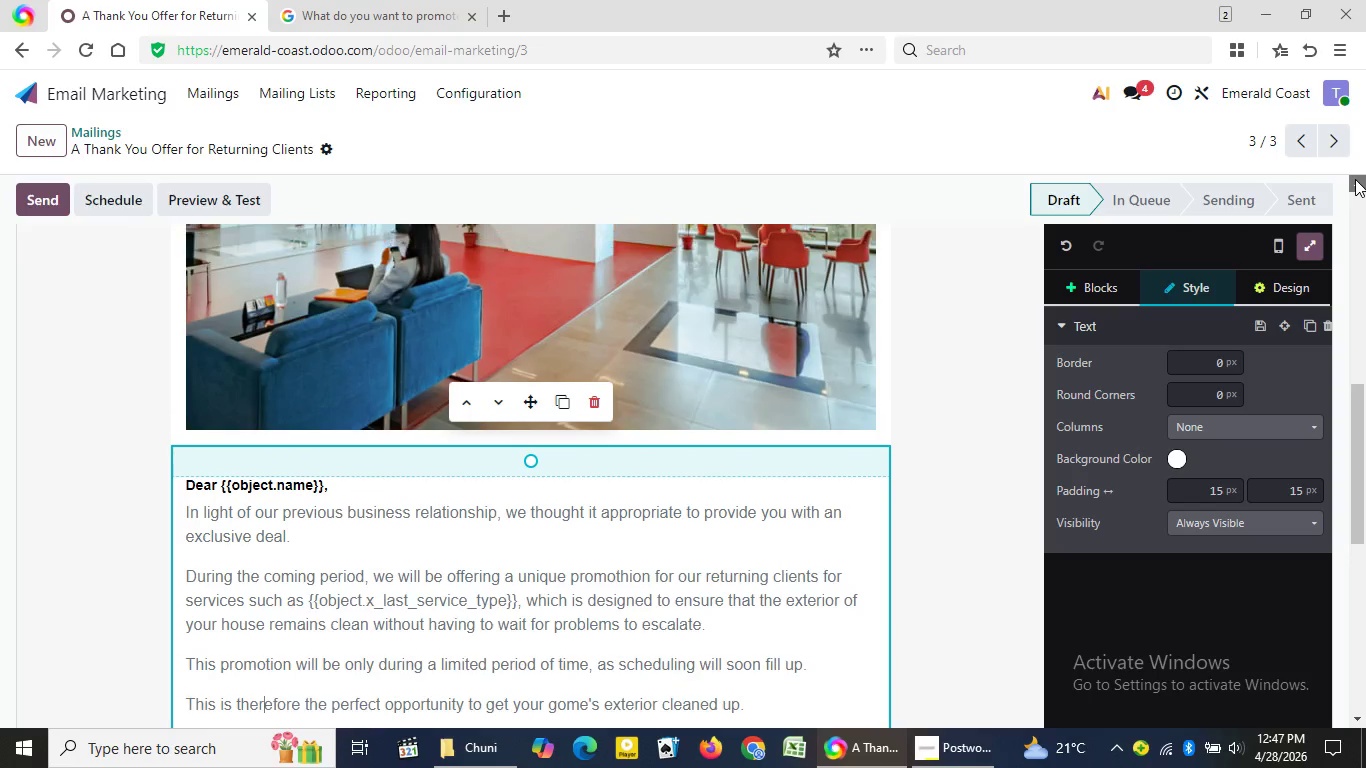 
triple_click([1355, 179])
 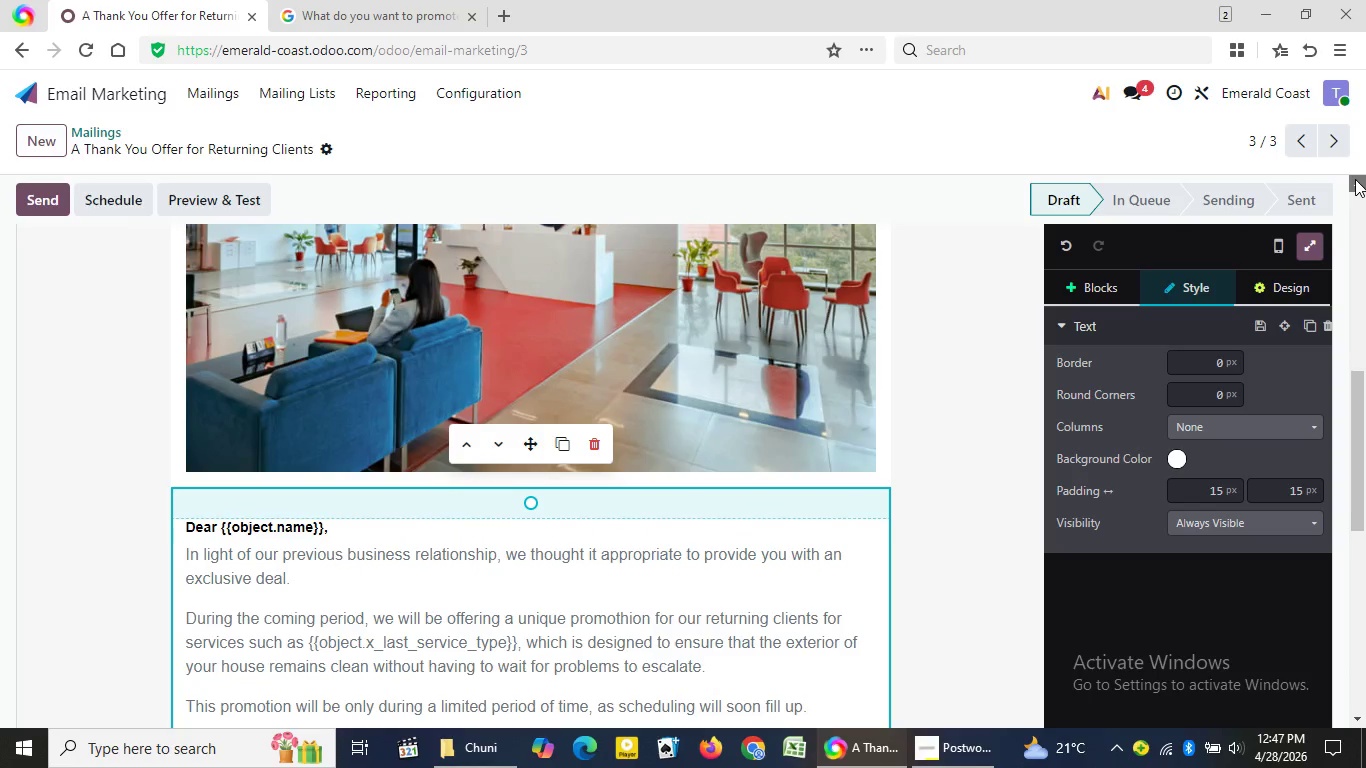 
triple_click([1355, 179])
 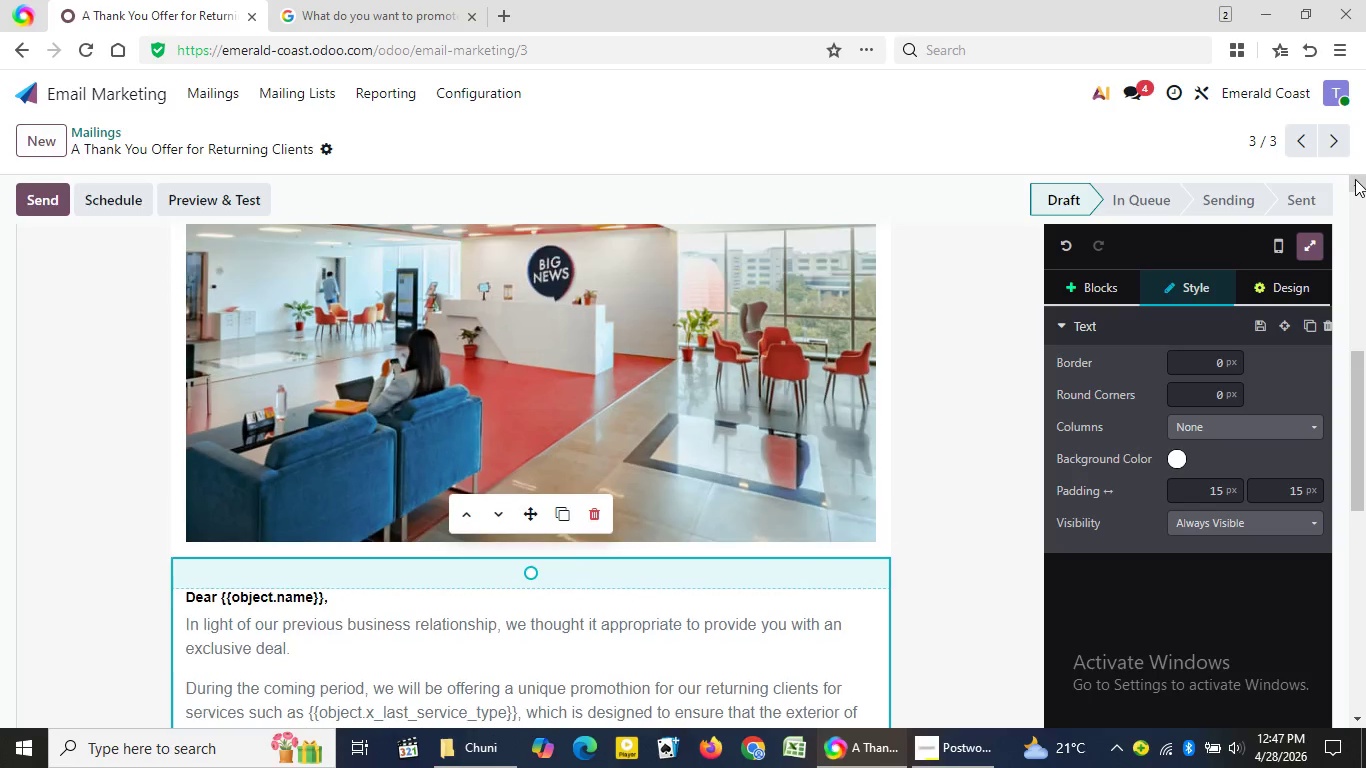 
triple_click([1355, 179])
 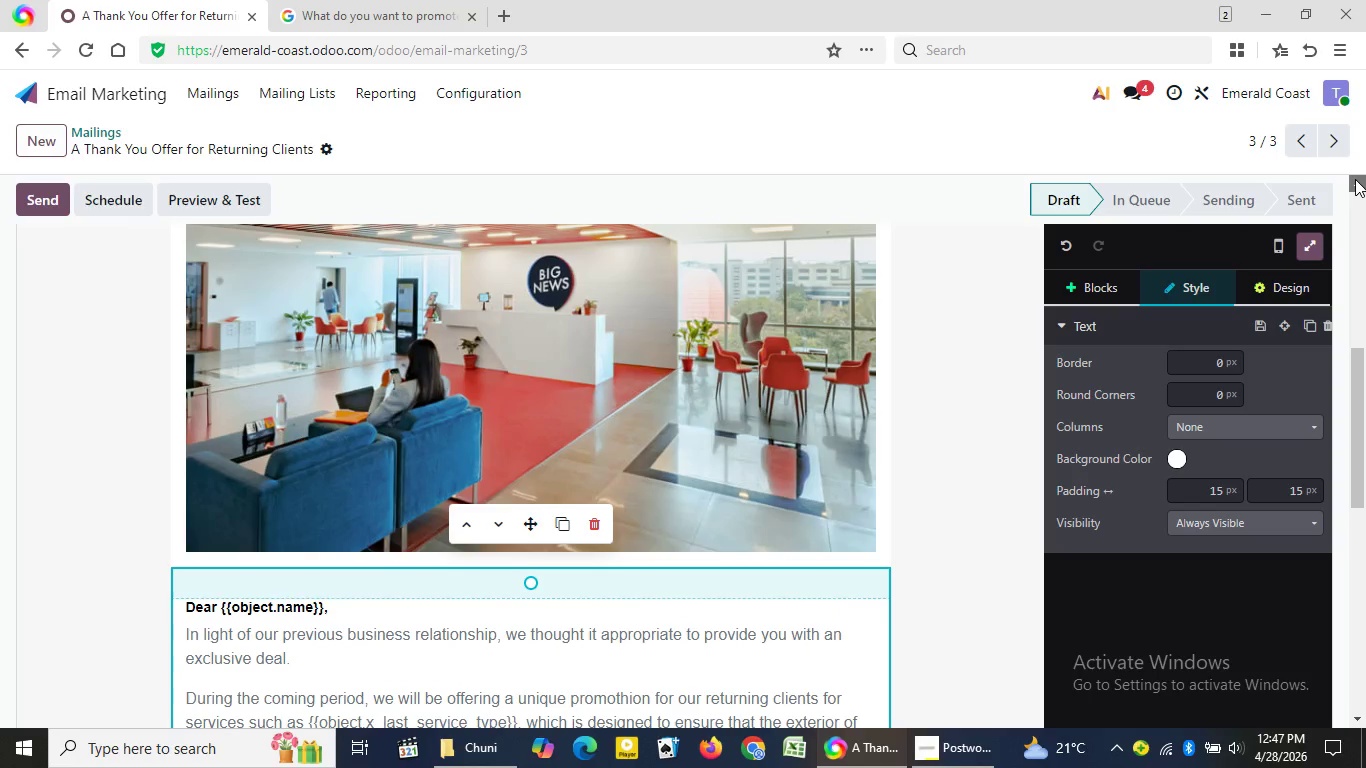 
triple_click([1355, 179])
 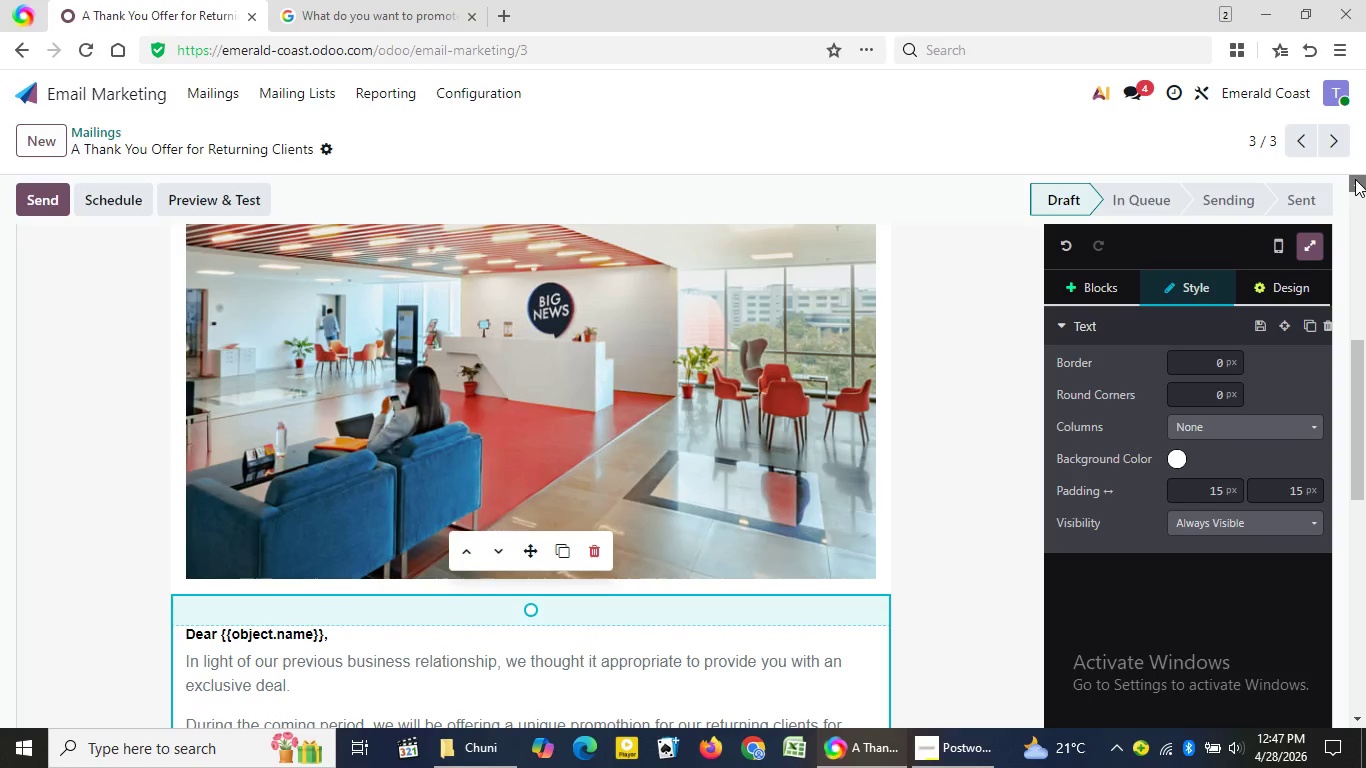 
triple_click([1355, 179])
 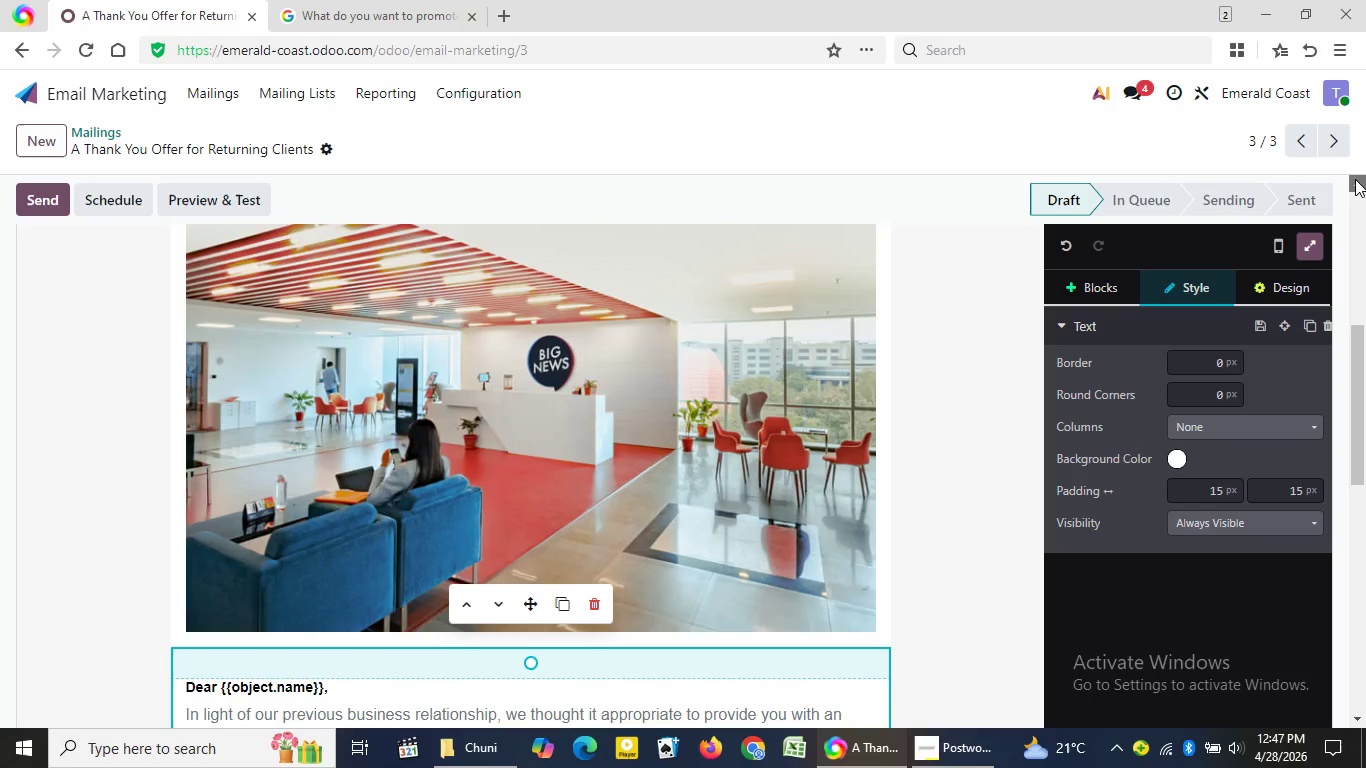 
triple_click([1355, 179])
 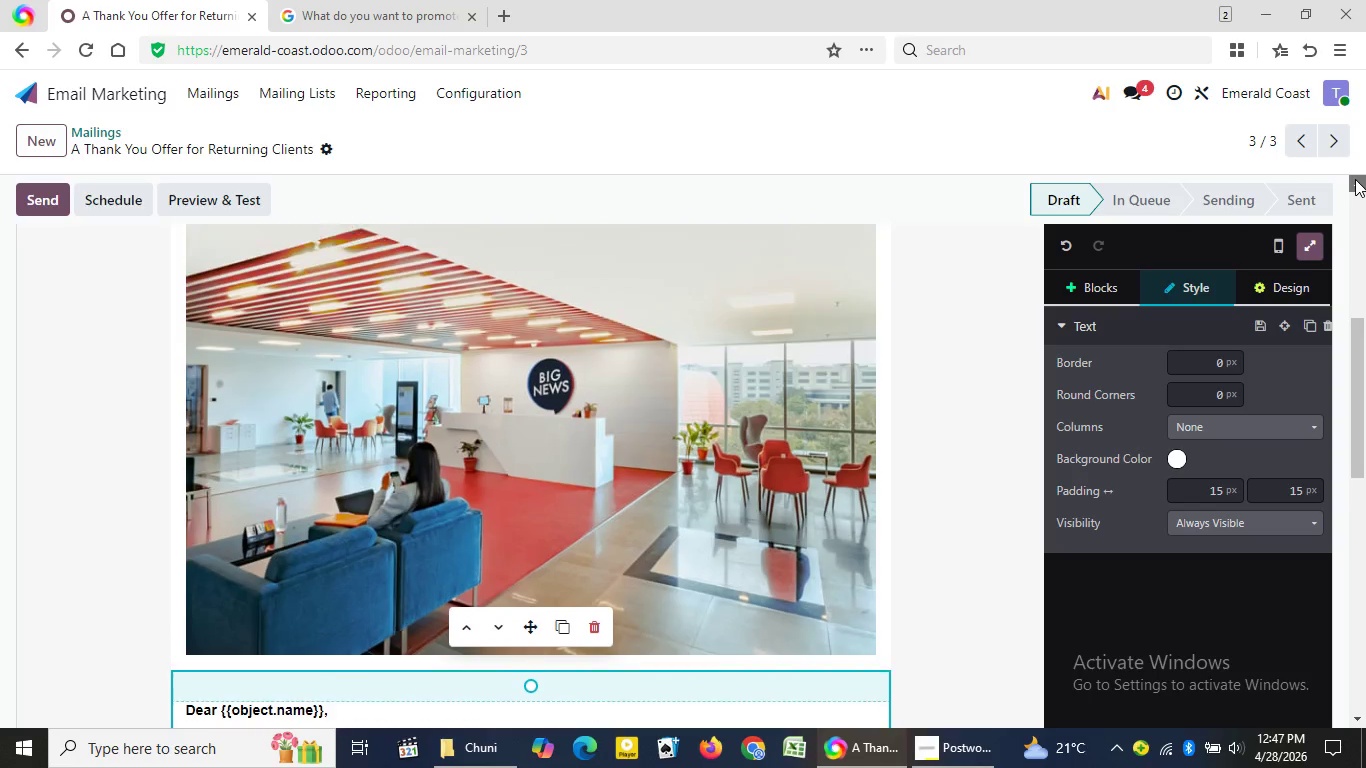 
triple_click([1355, 179])
 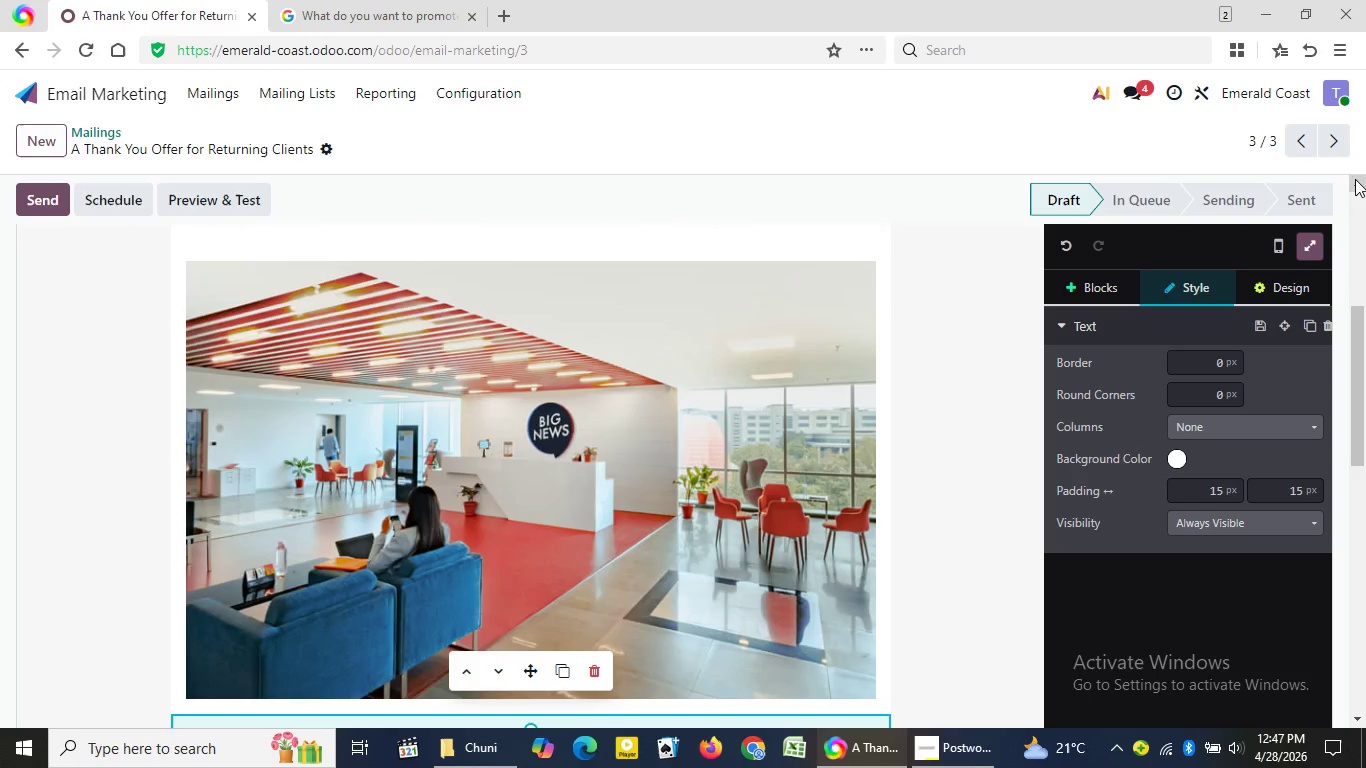 
triple_click([1355, 179])
 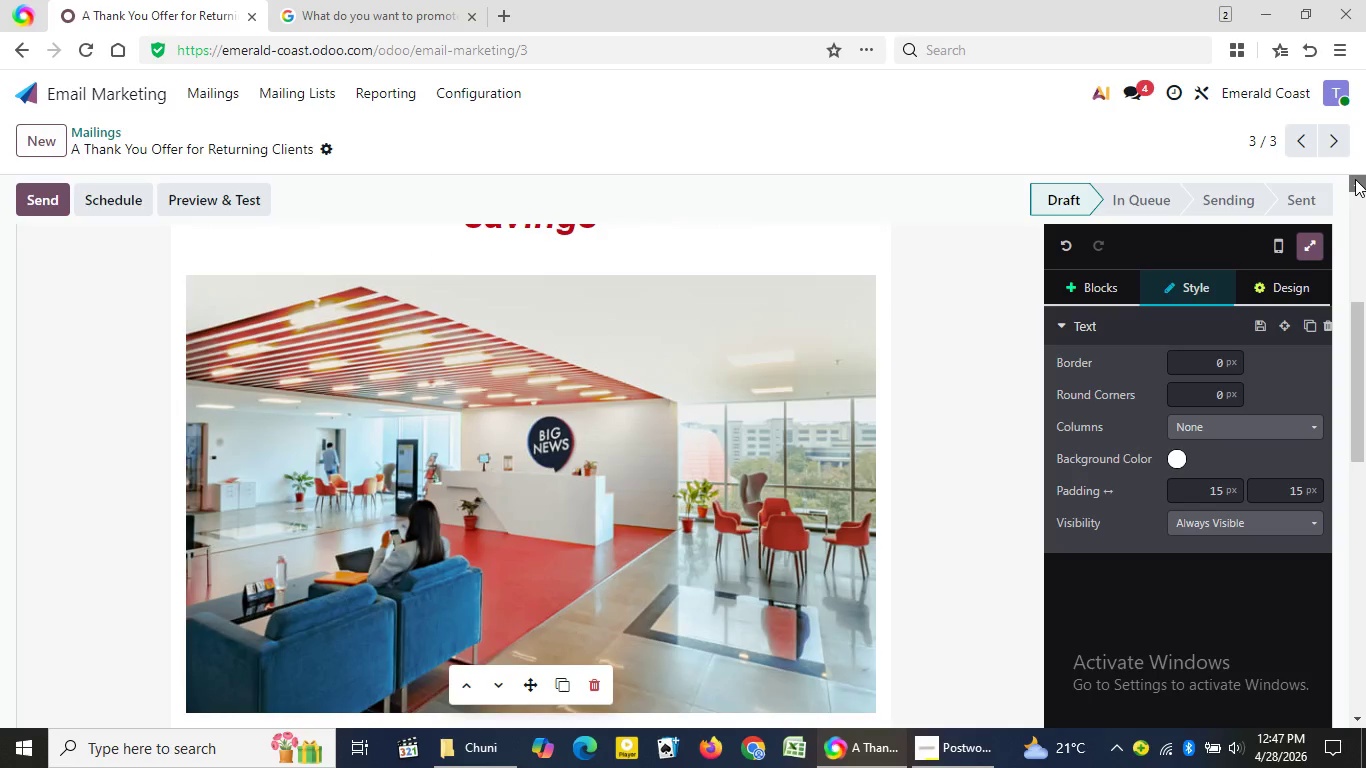 
triple_click([1355, 179])
 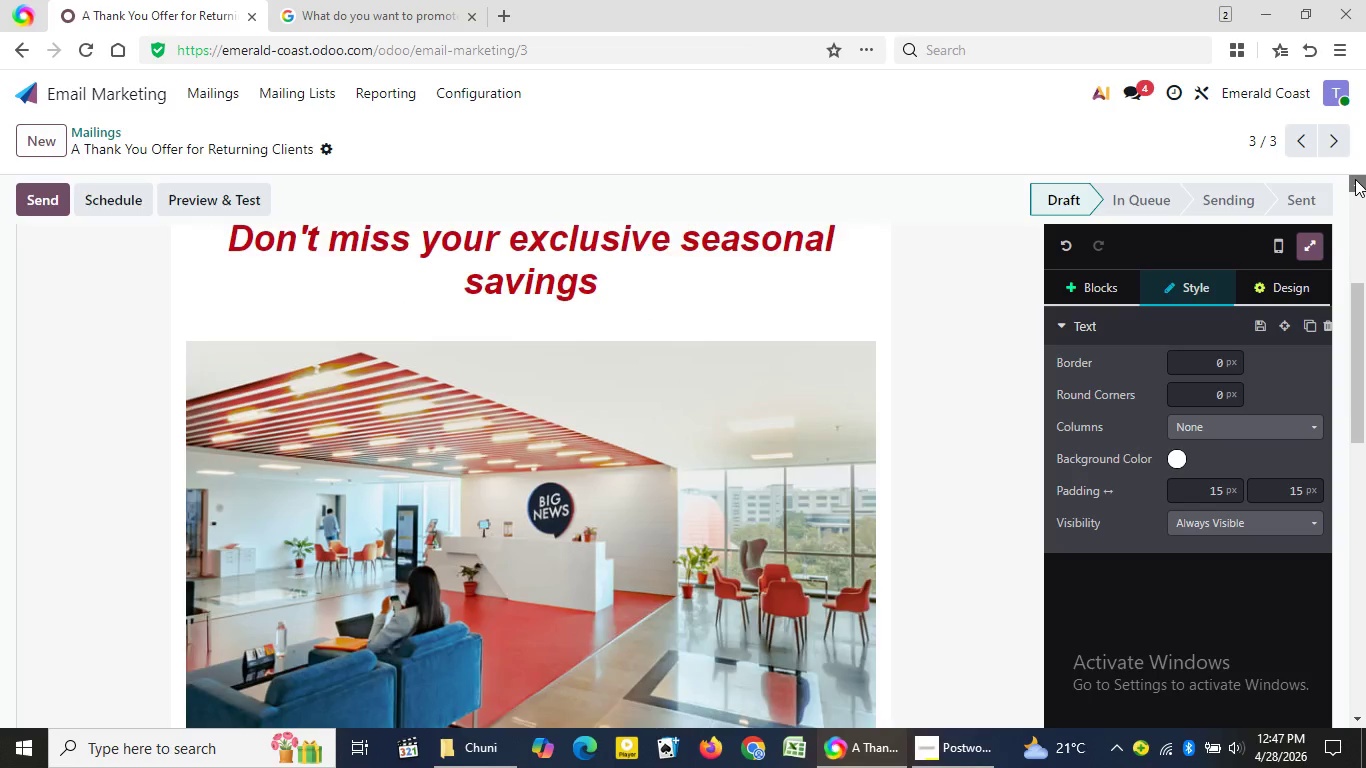 
triple_click([1355, 179])
 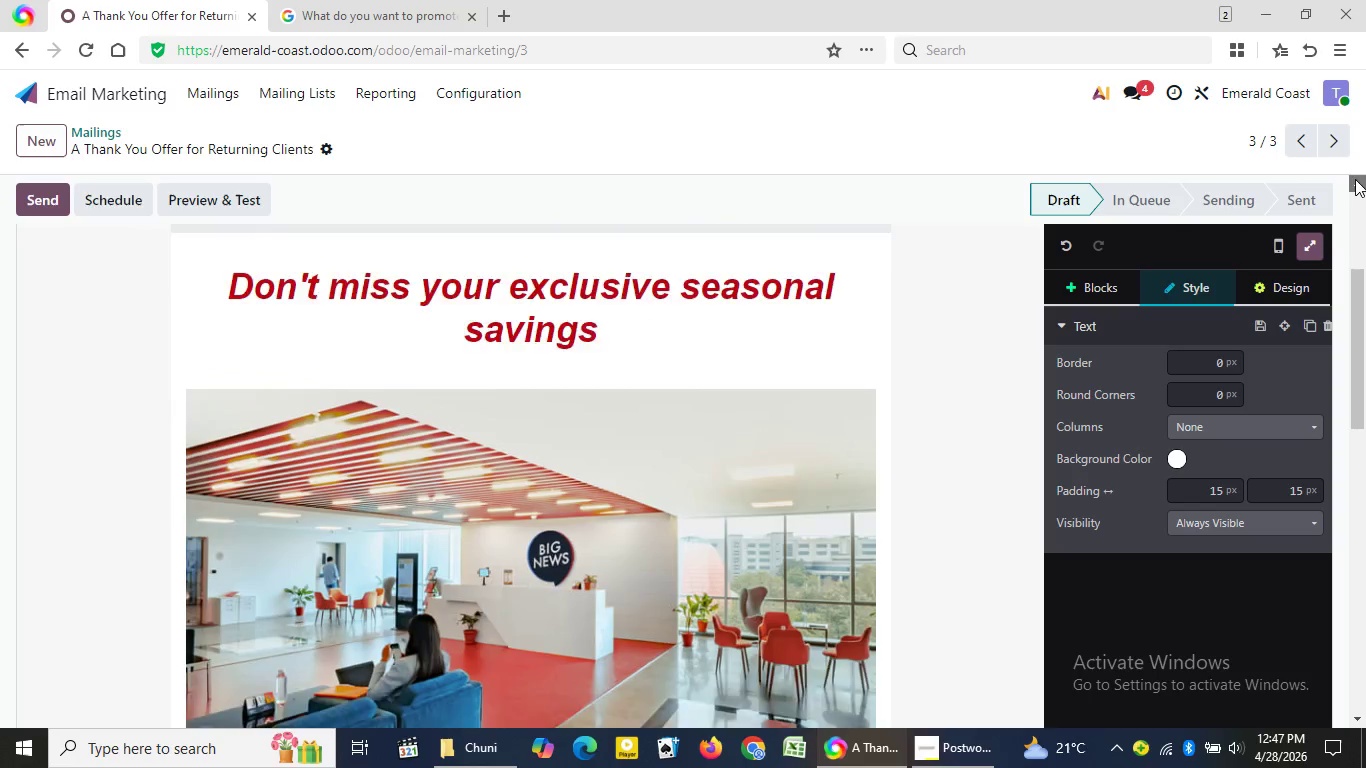 
triple_click([1355, 179])
 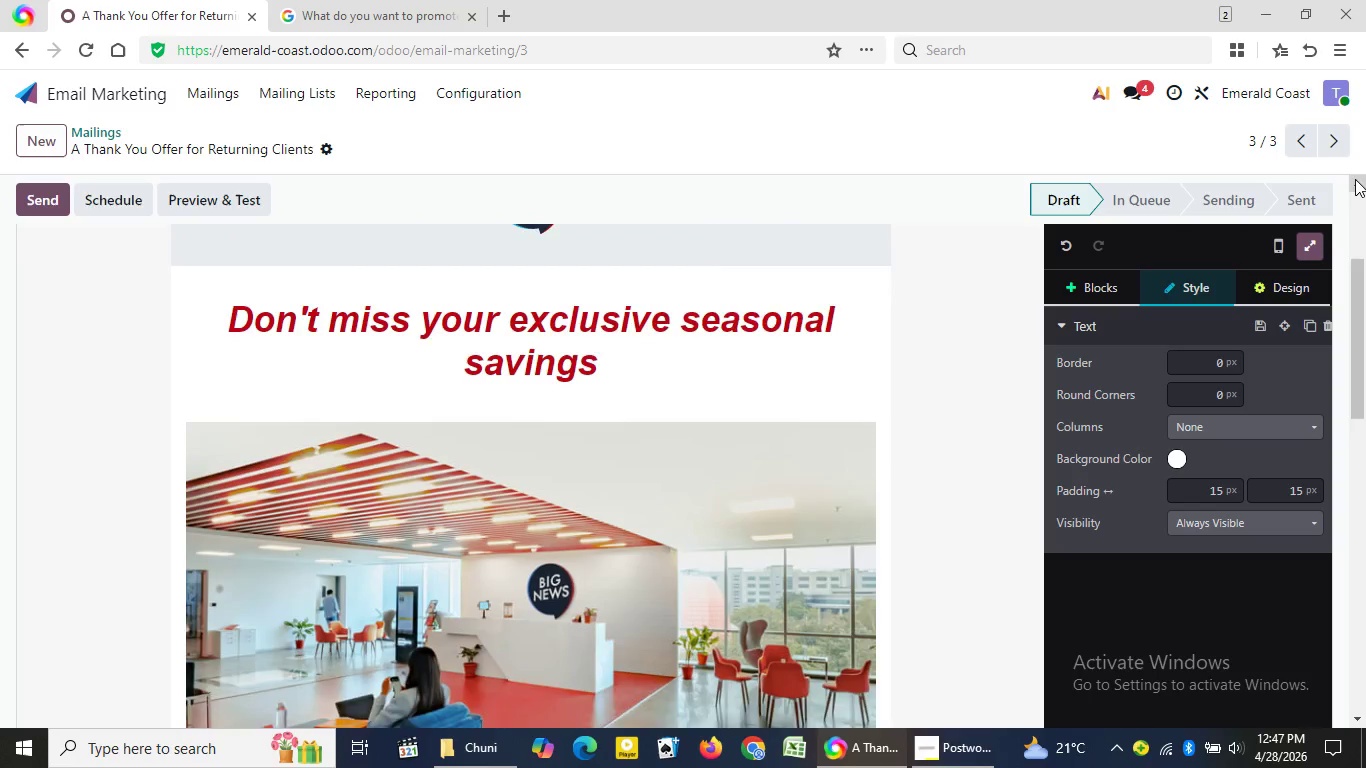 
triple_click([1355, 179])
 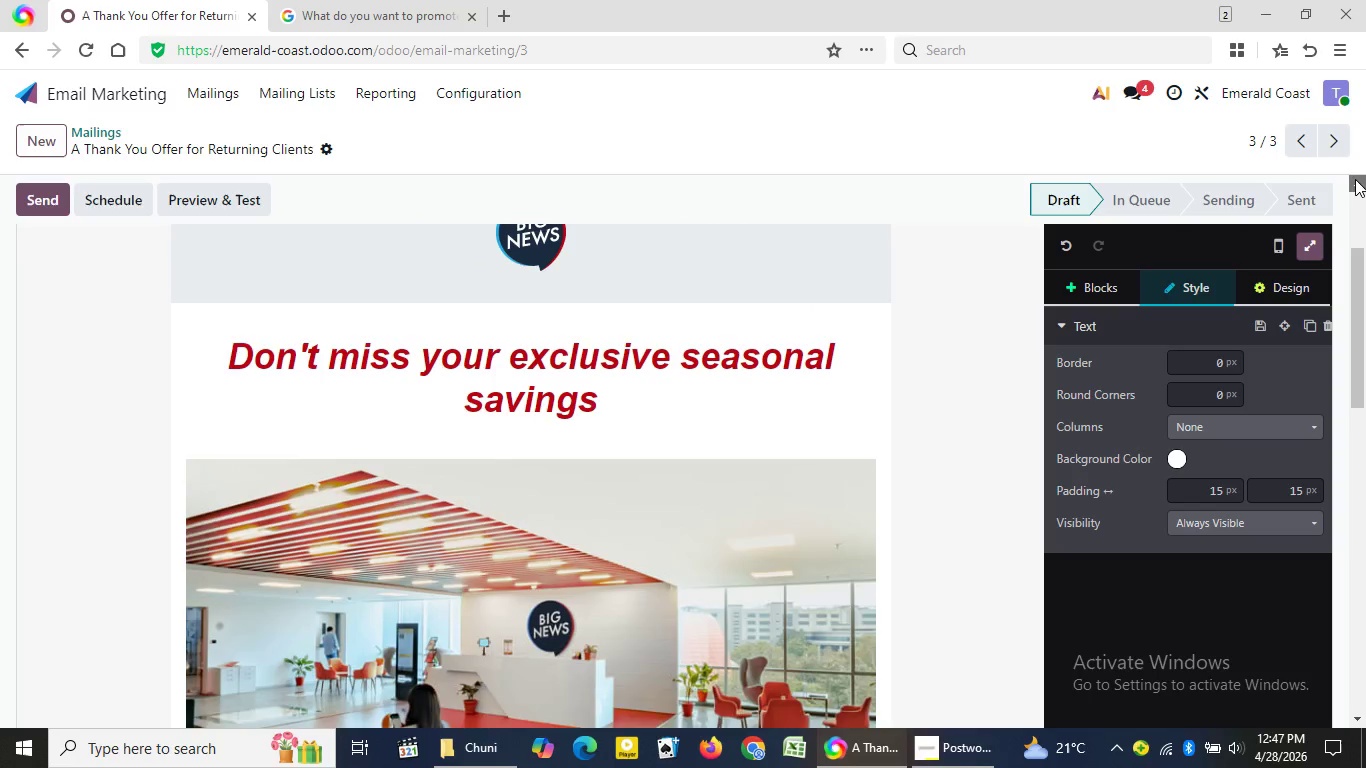 
triple_click([1355, 179])
 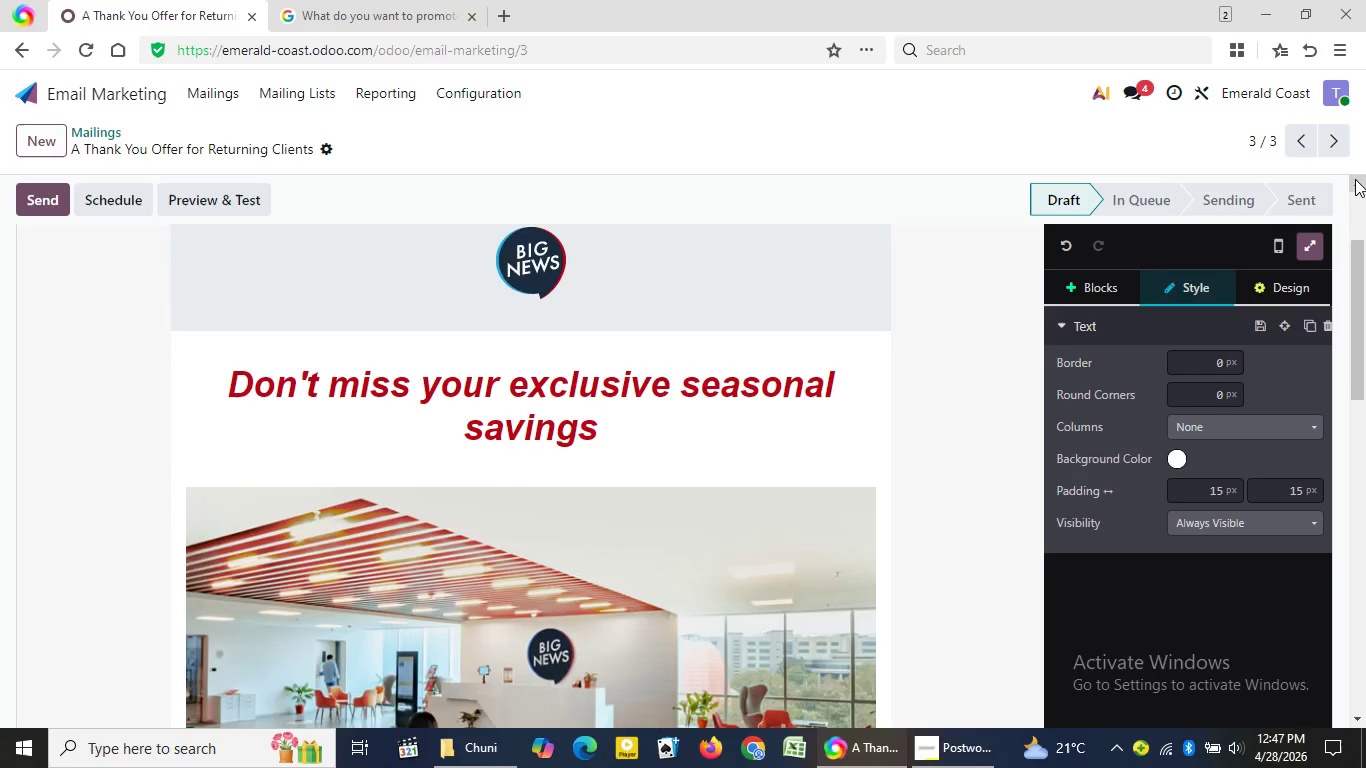 
triple_click([1355, 179])
 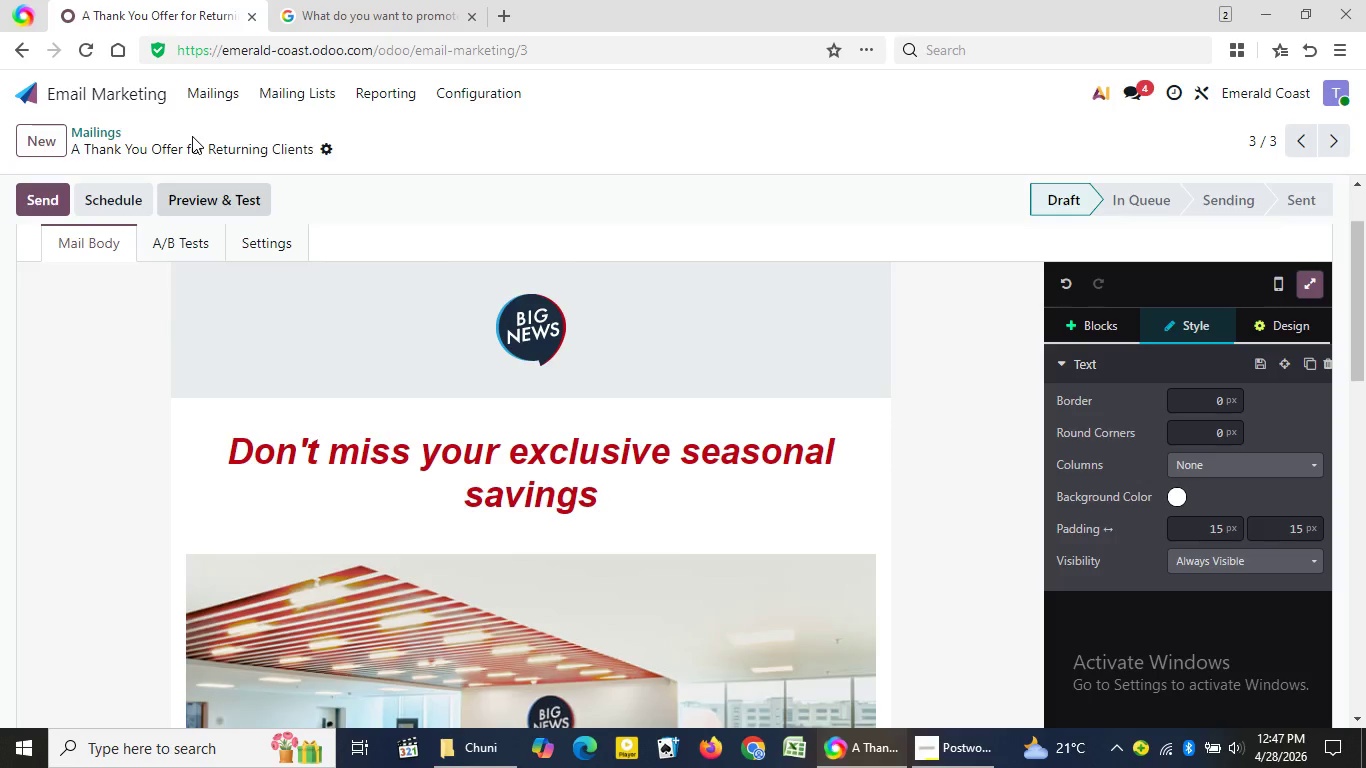 
left_click([237, 96])
 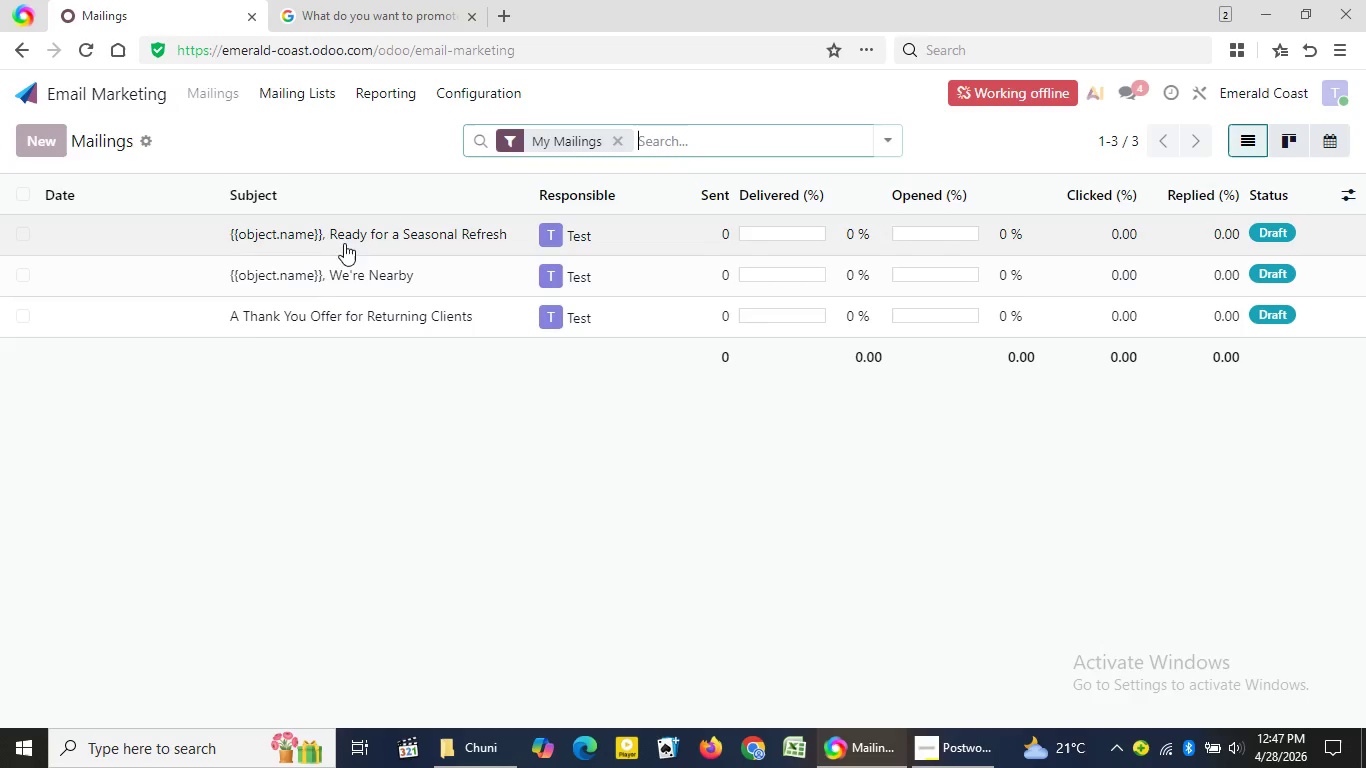 
left_click([358, 272])
 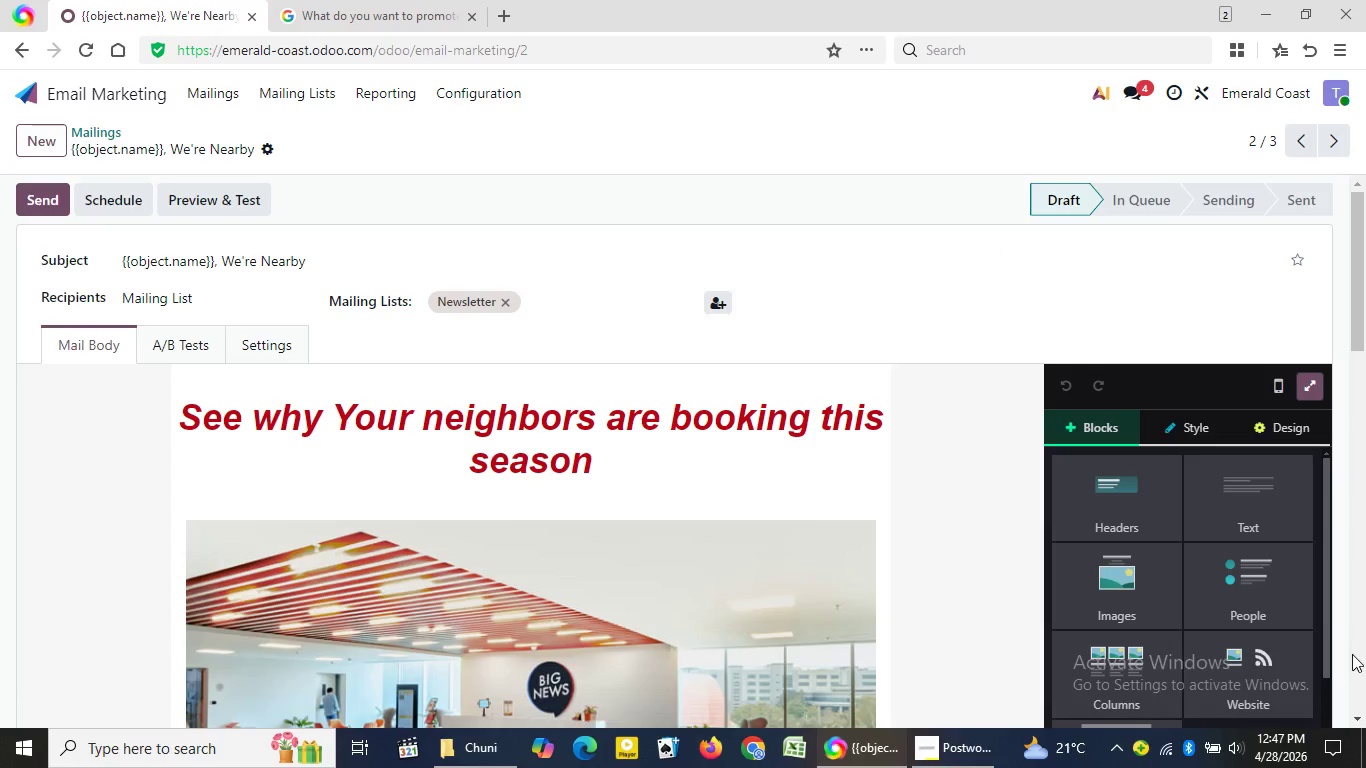 
wait(7.02)
 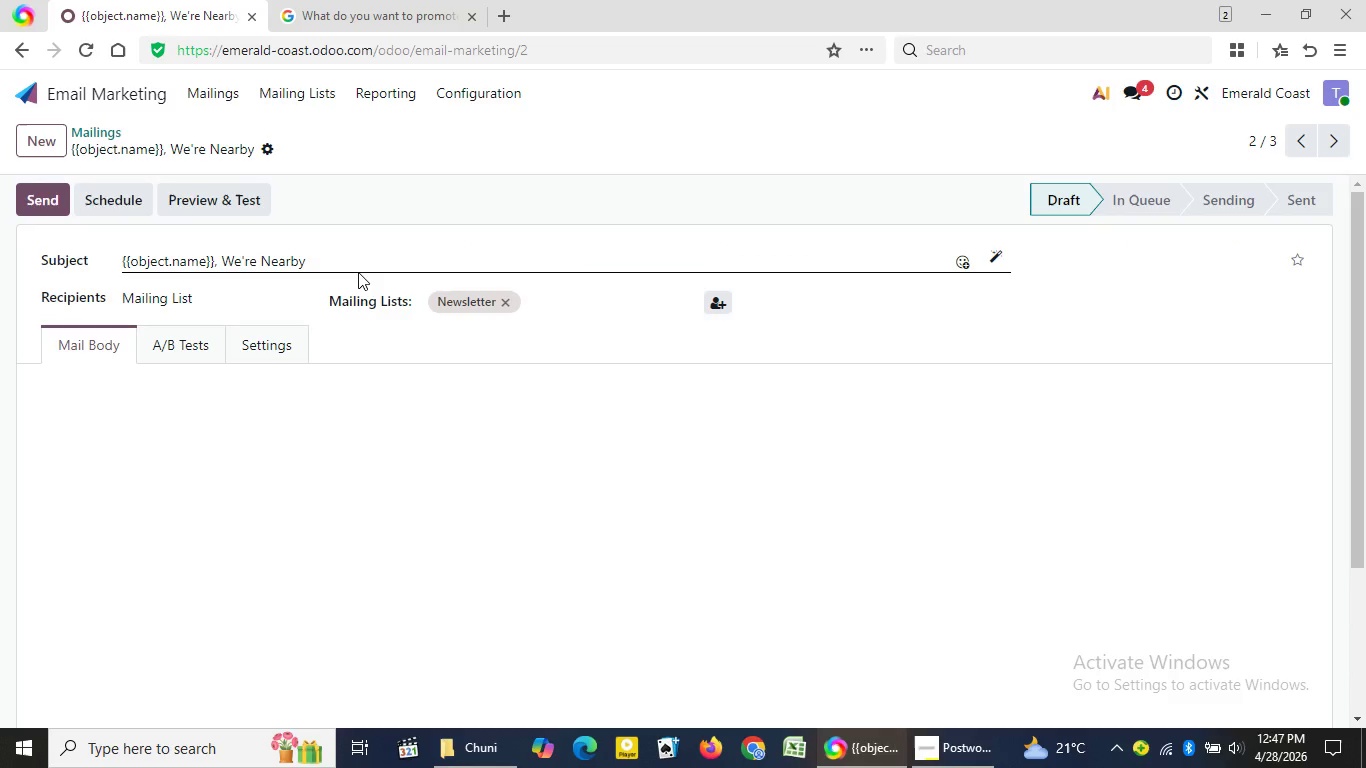 
double_click([1361, 713])
 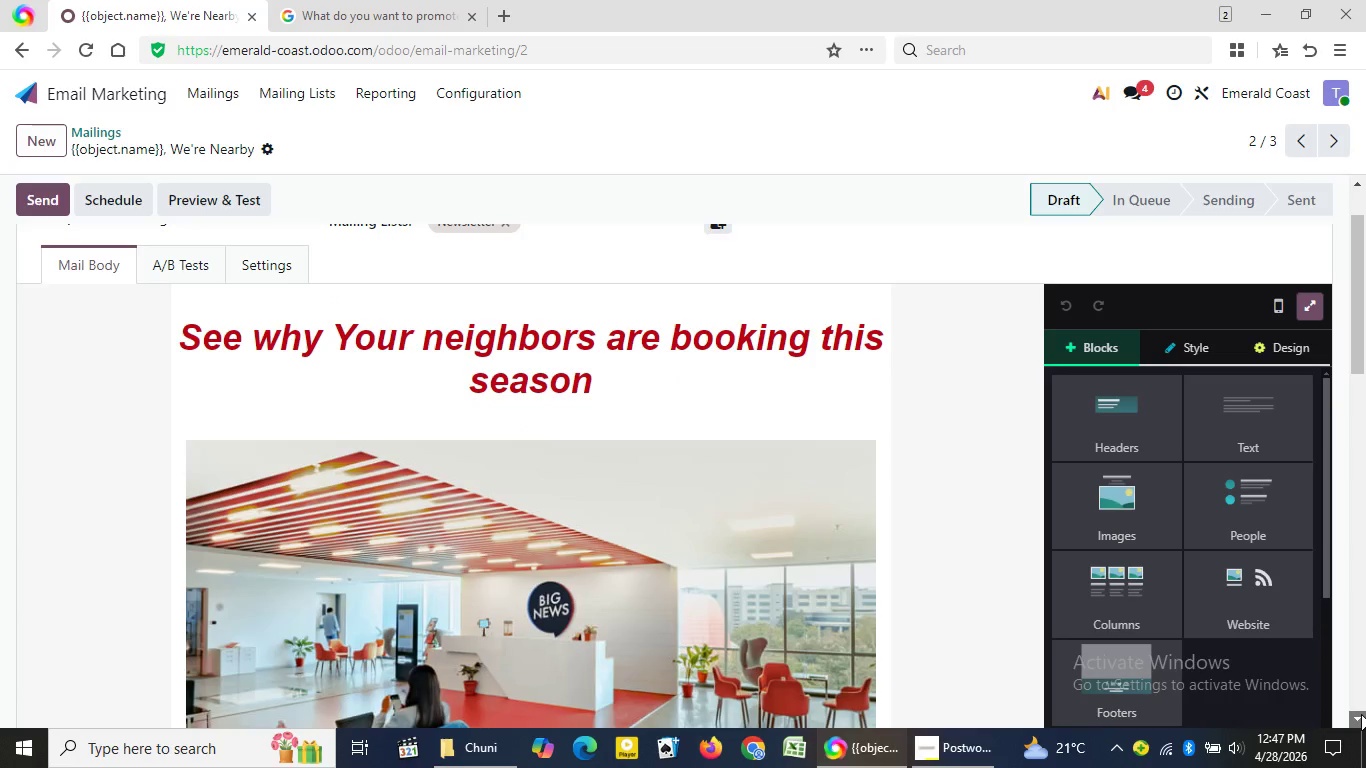 
triple_click([1361, 714])
 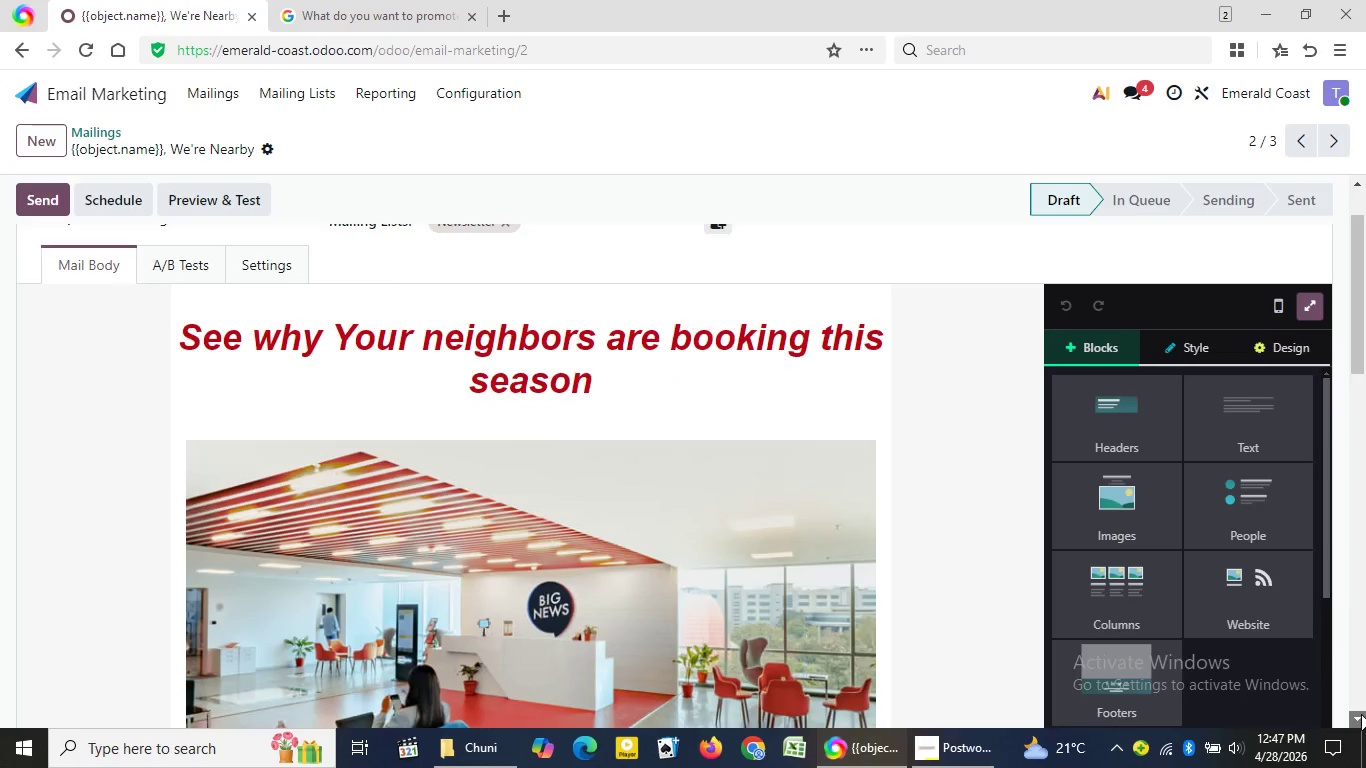 
triple_click([1361, 714])
 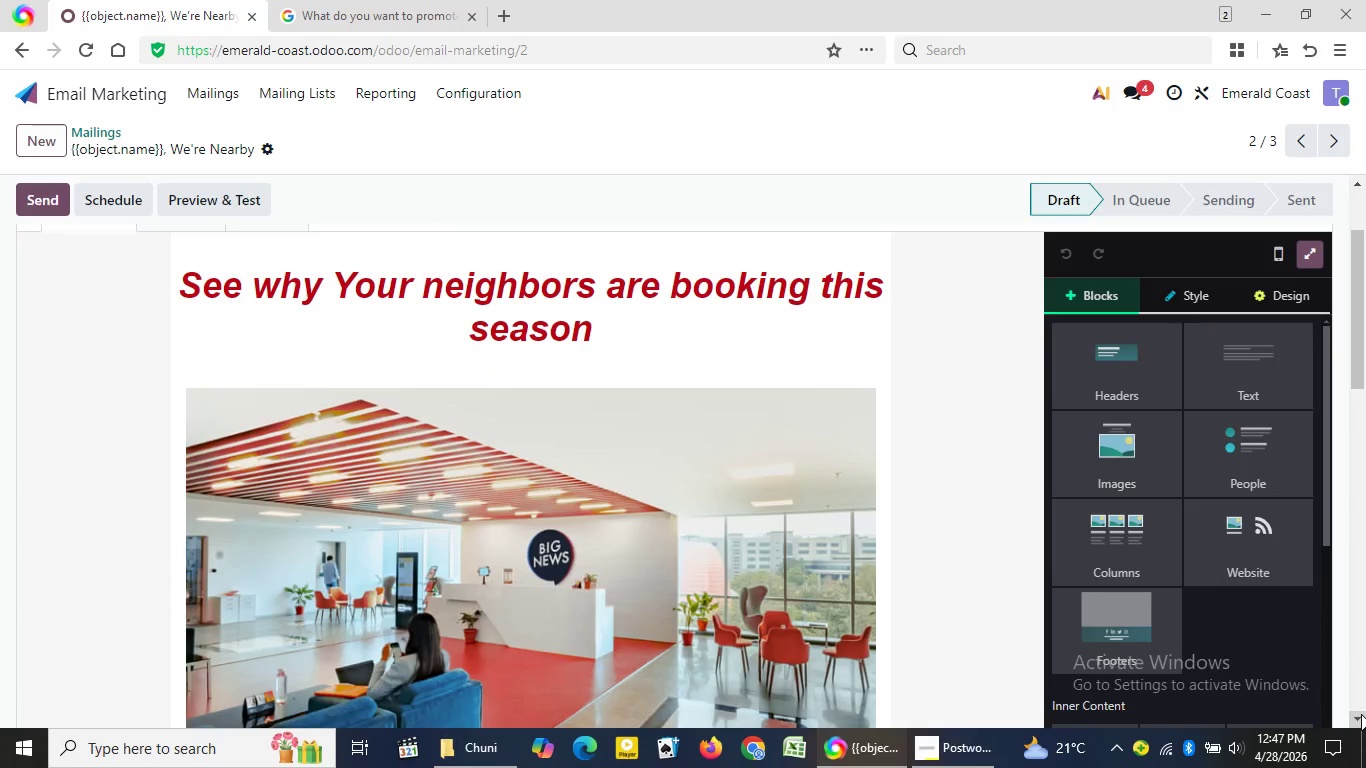 
triple_click([1361, 714])
 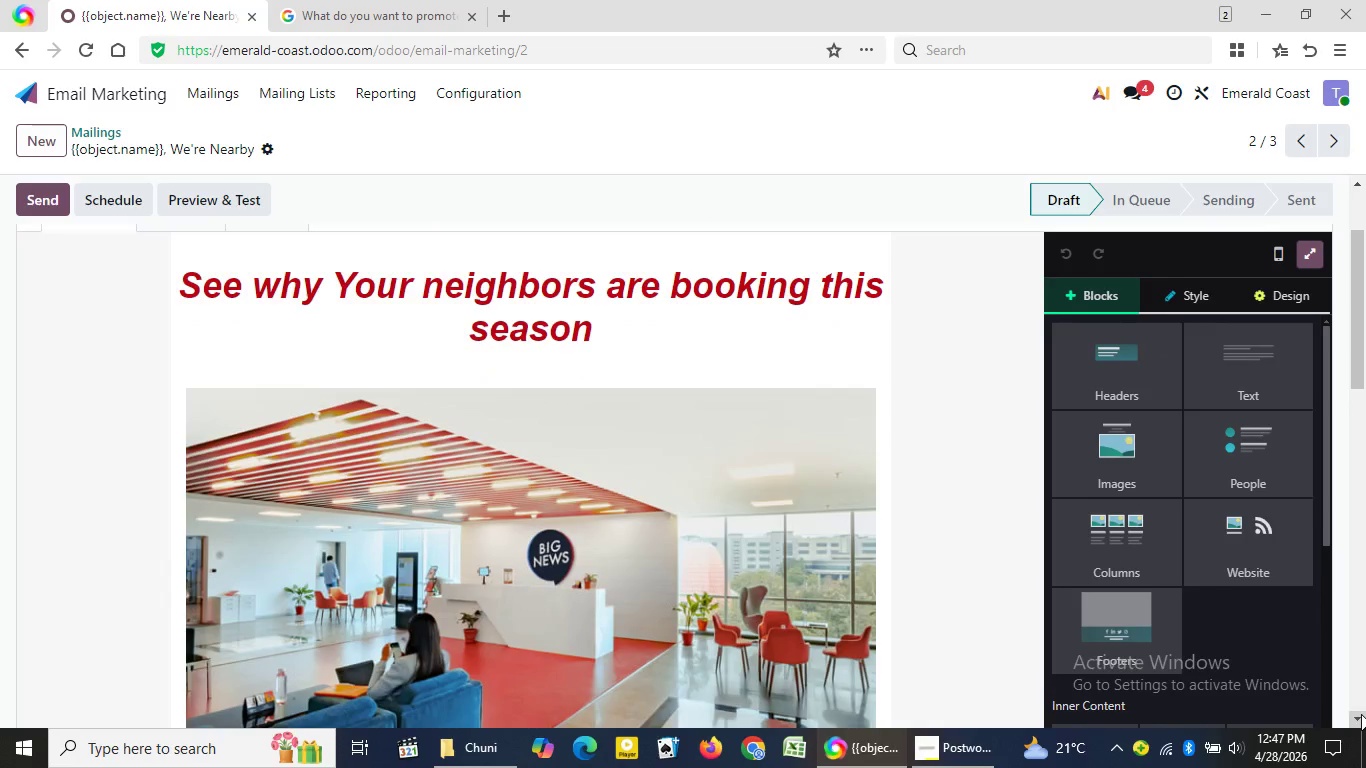 
triple_click([1361, 714])
 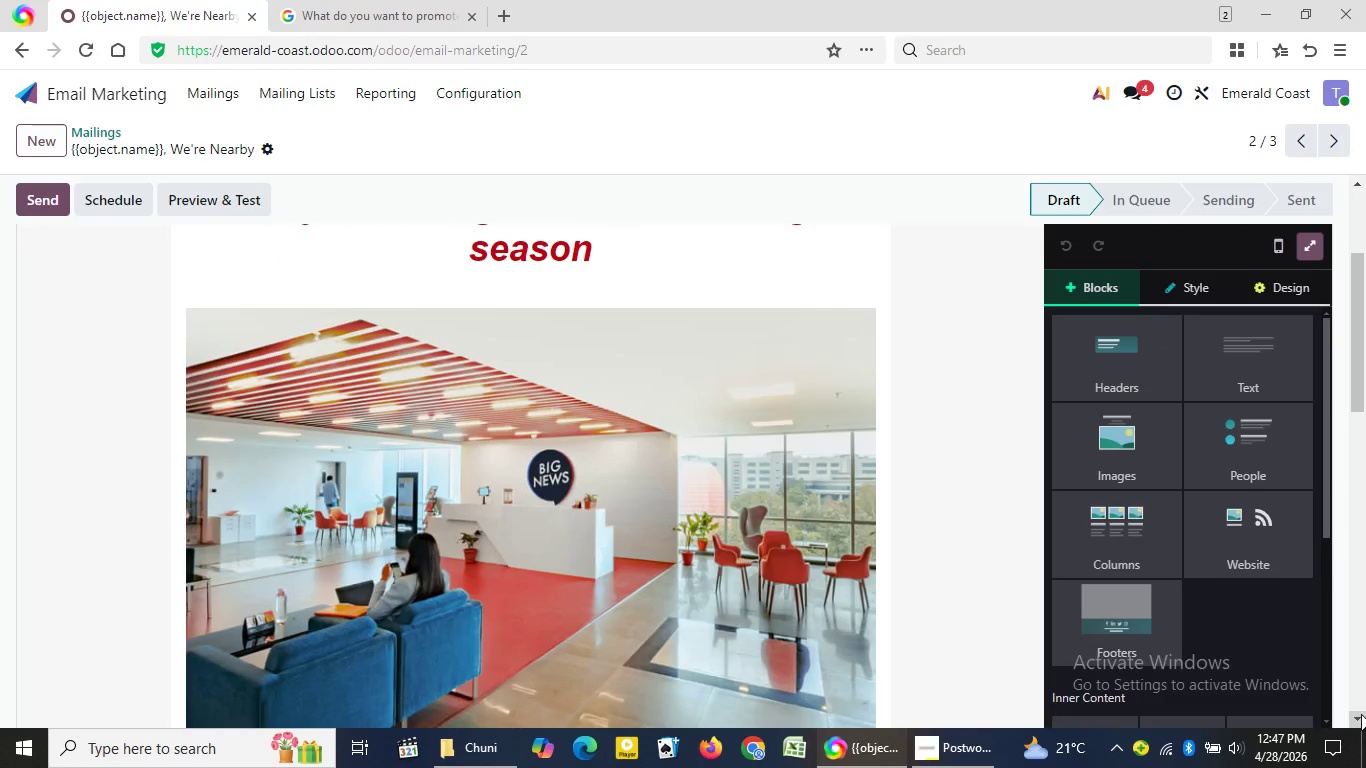 
triple_click([1361, 715])
 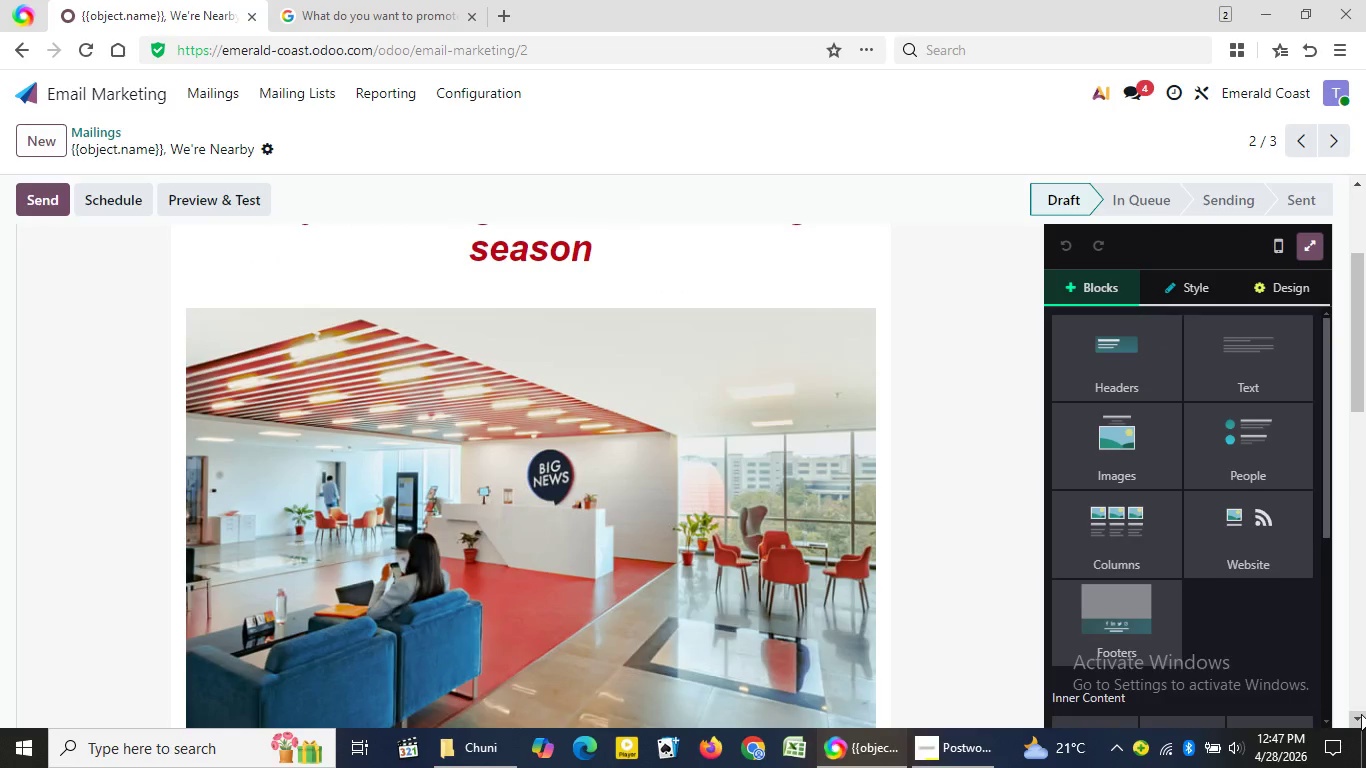 
triple_click([1361, 718])
 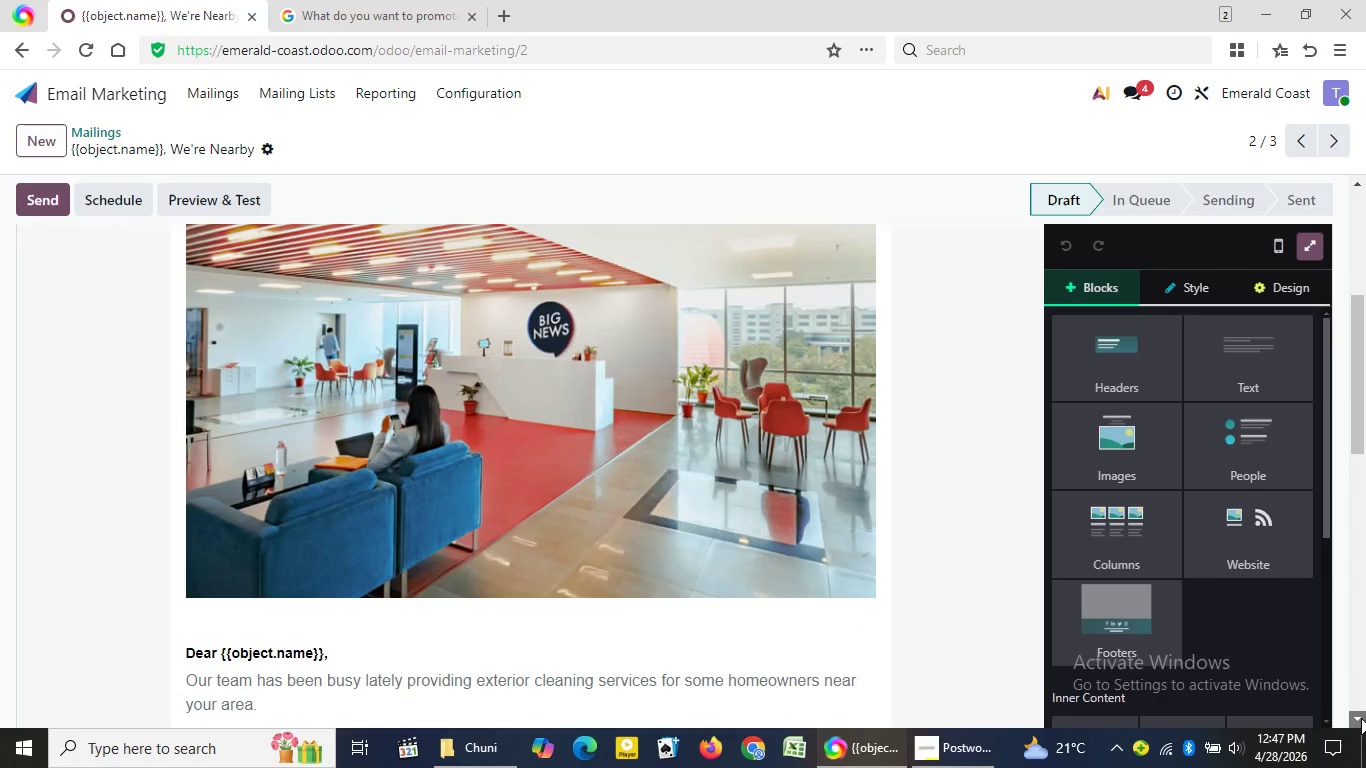 
triple_click([1361, 718])
 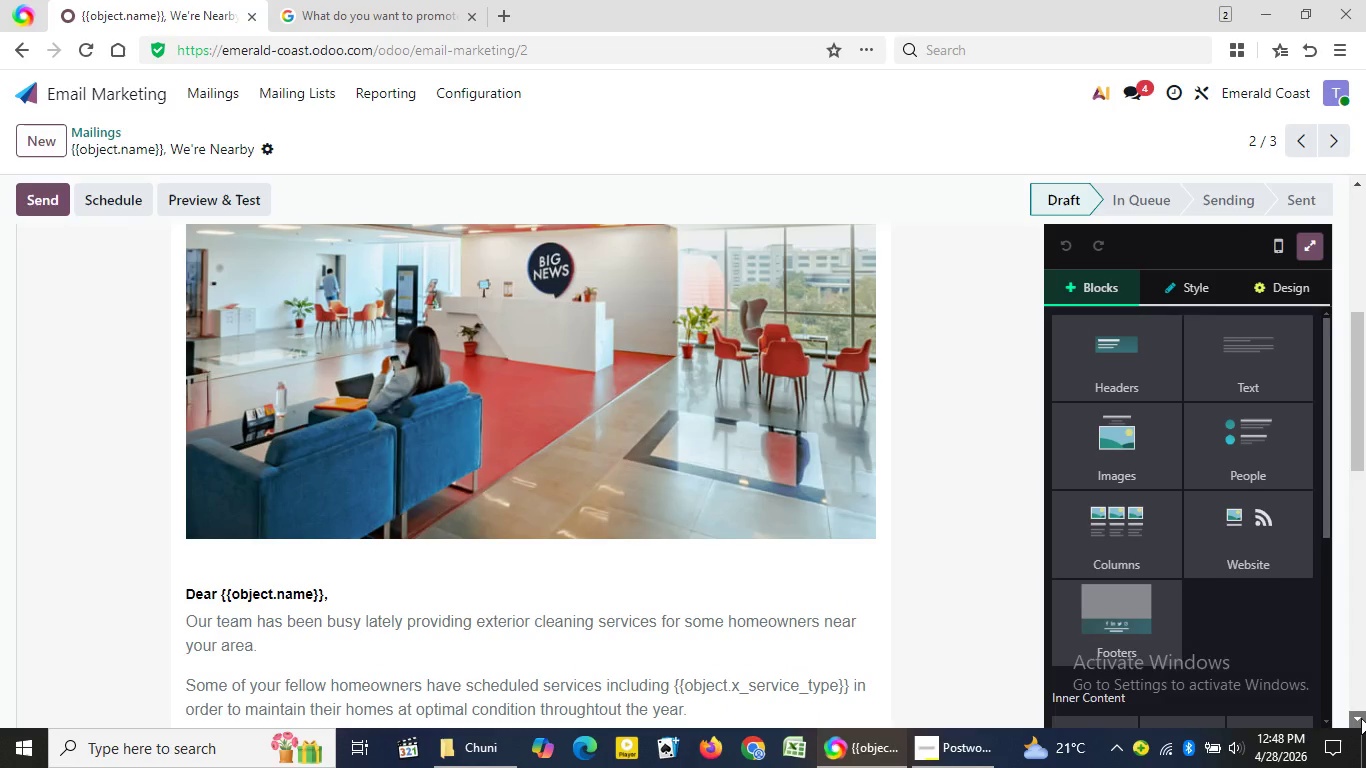 
double_click([1361, 718])
 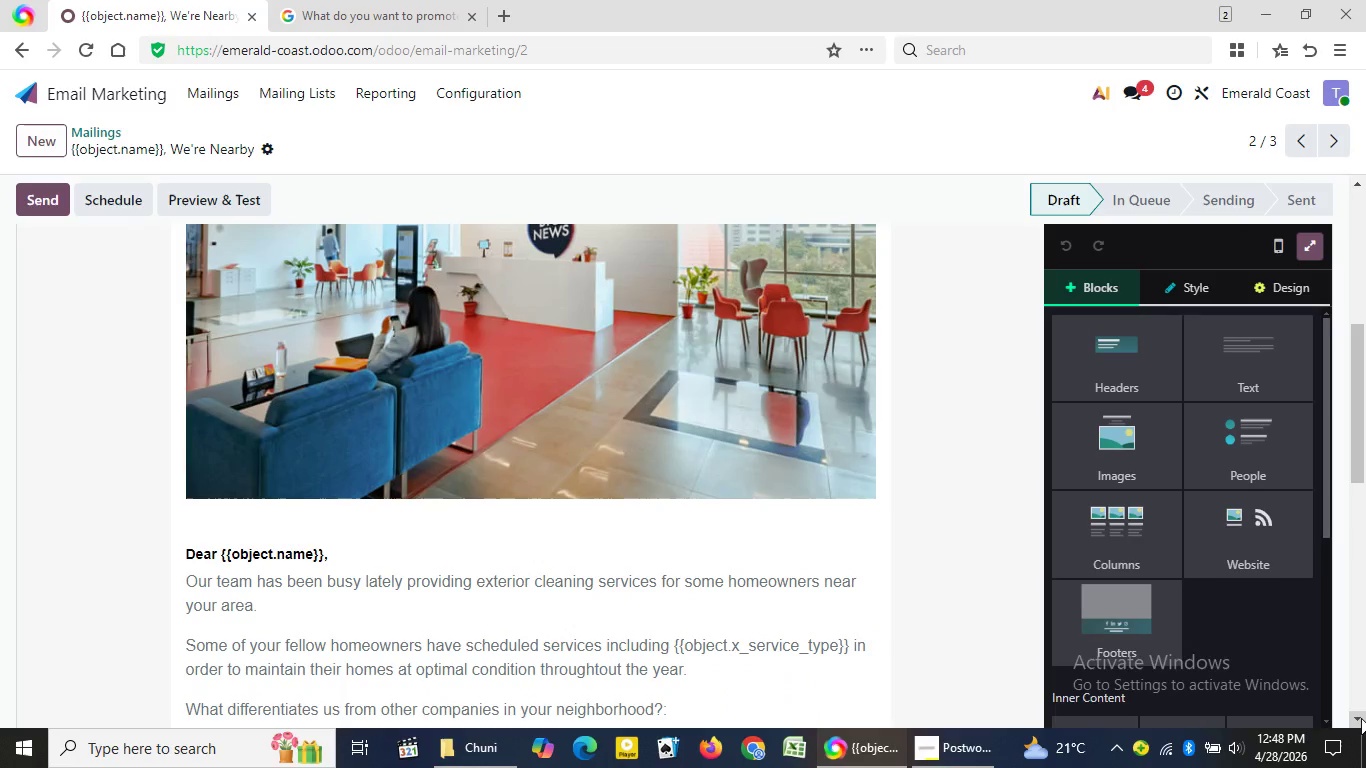 
triple_click([1361, 718])
 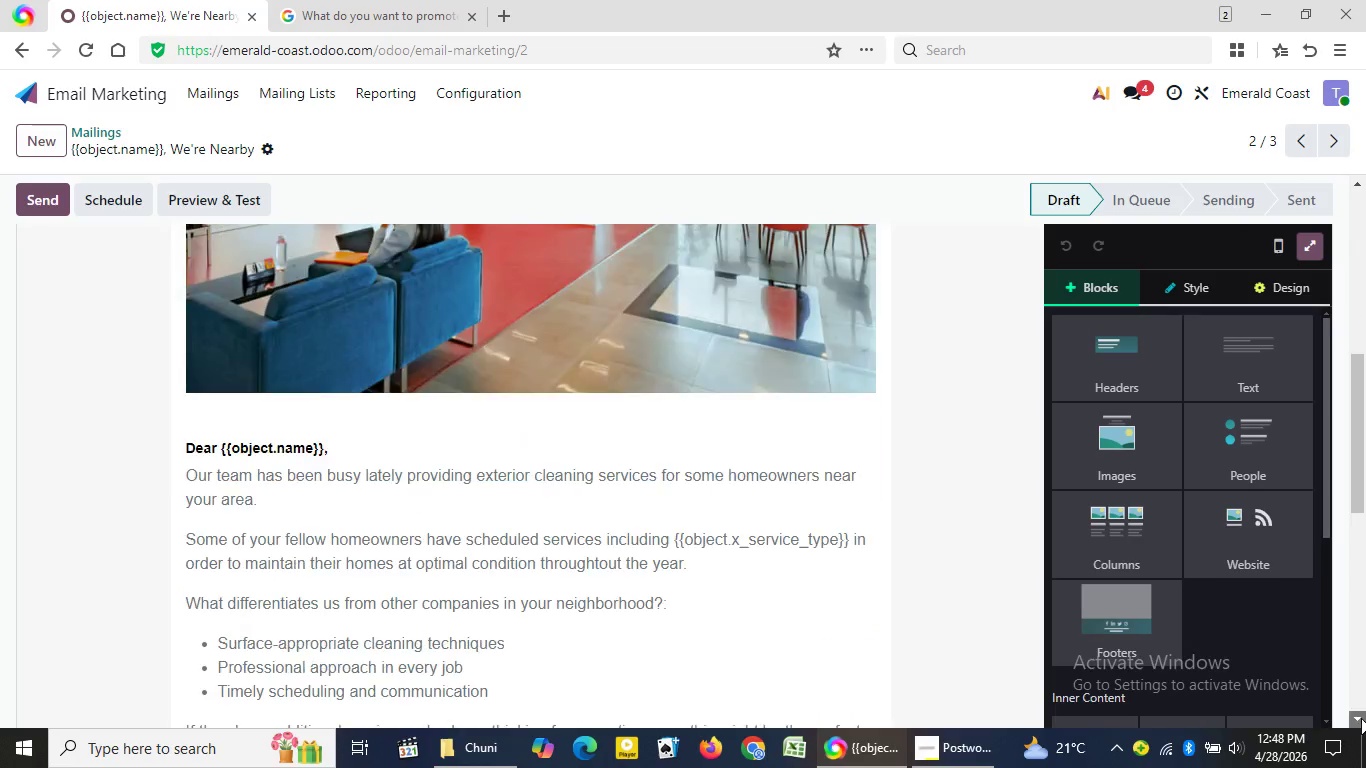 
triple_click([1361, 718])
 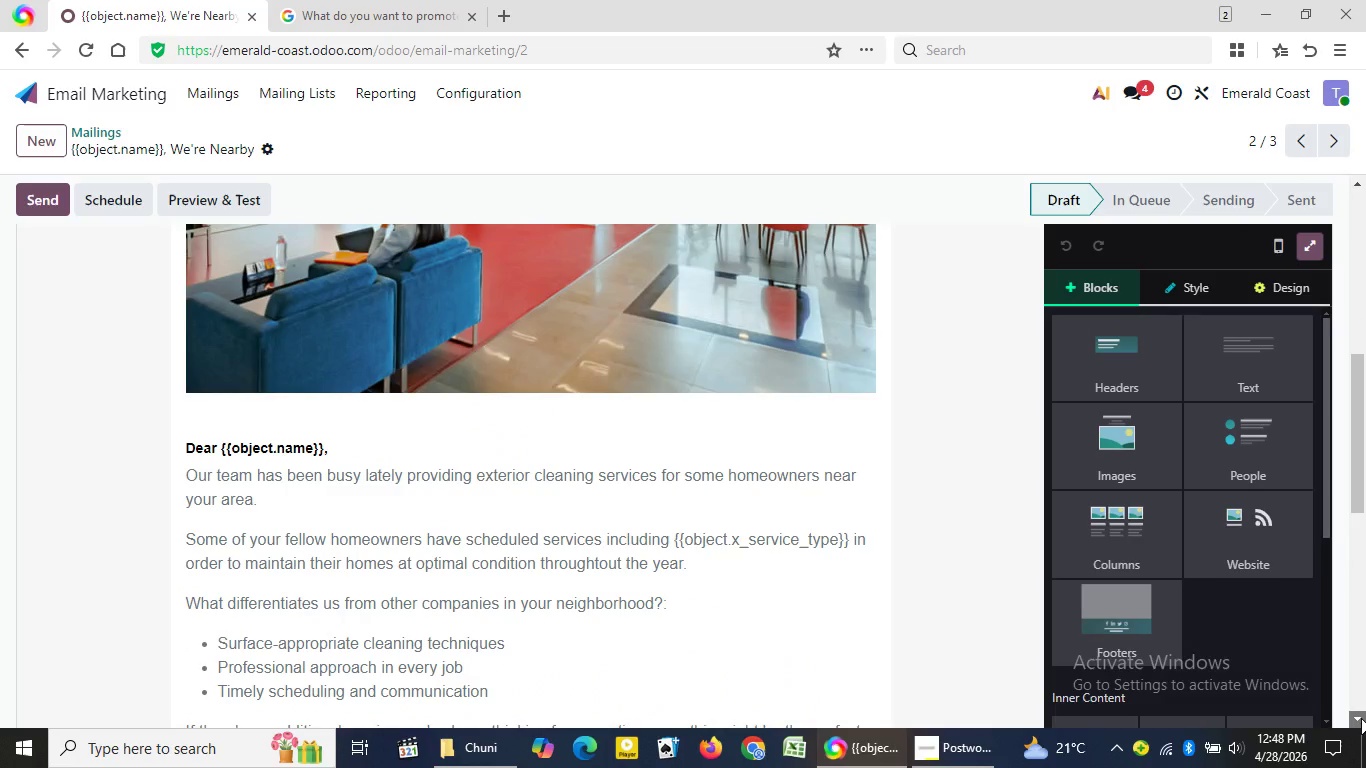 
triple_click([1361, 718])
 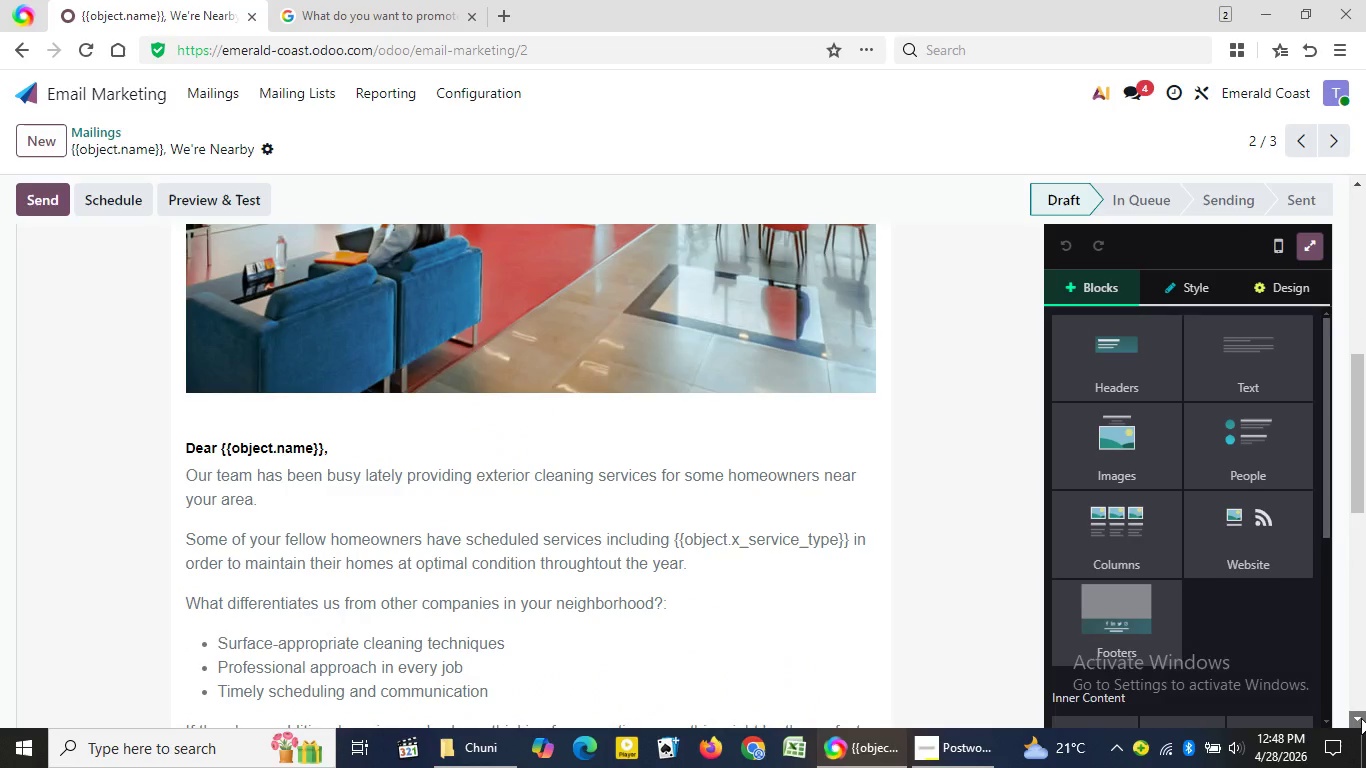 
triple_click([1361, 718])
 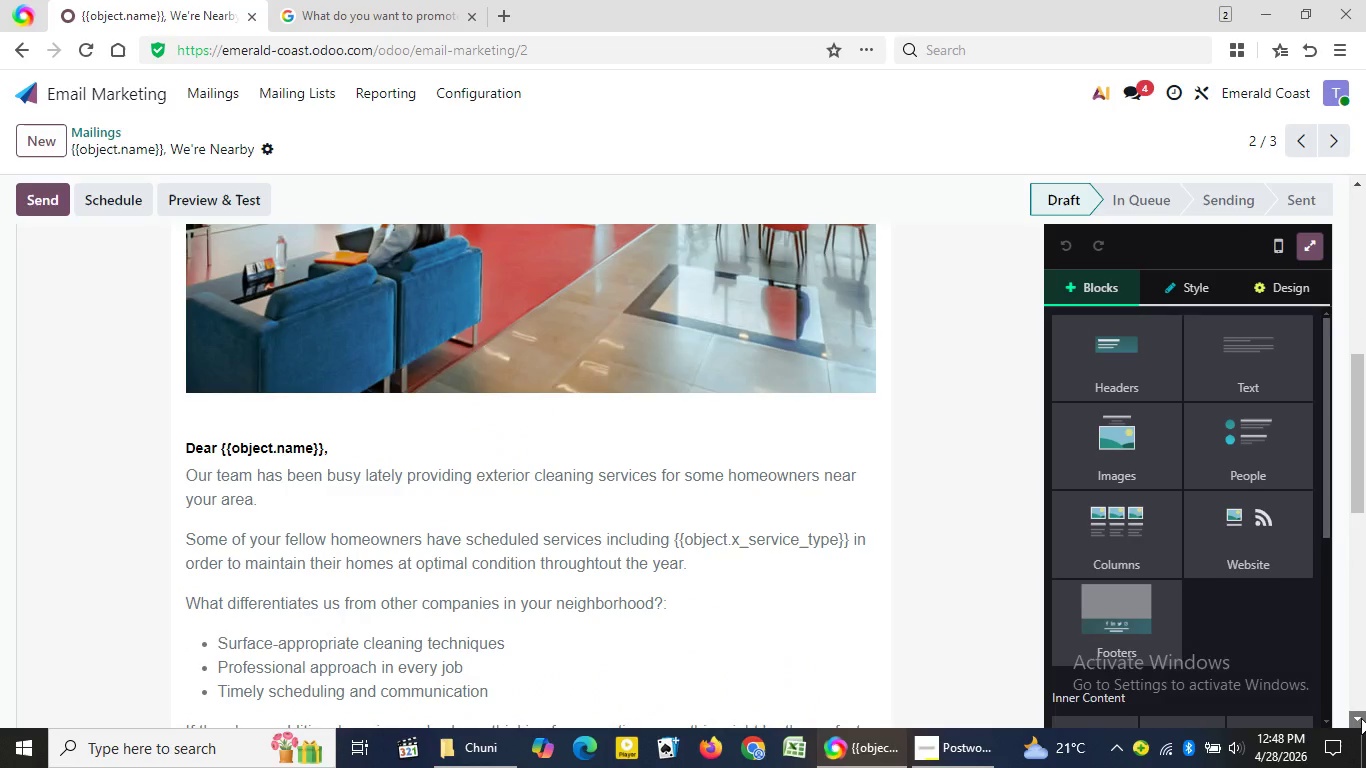 
triple_click([1361, 718])
 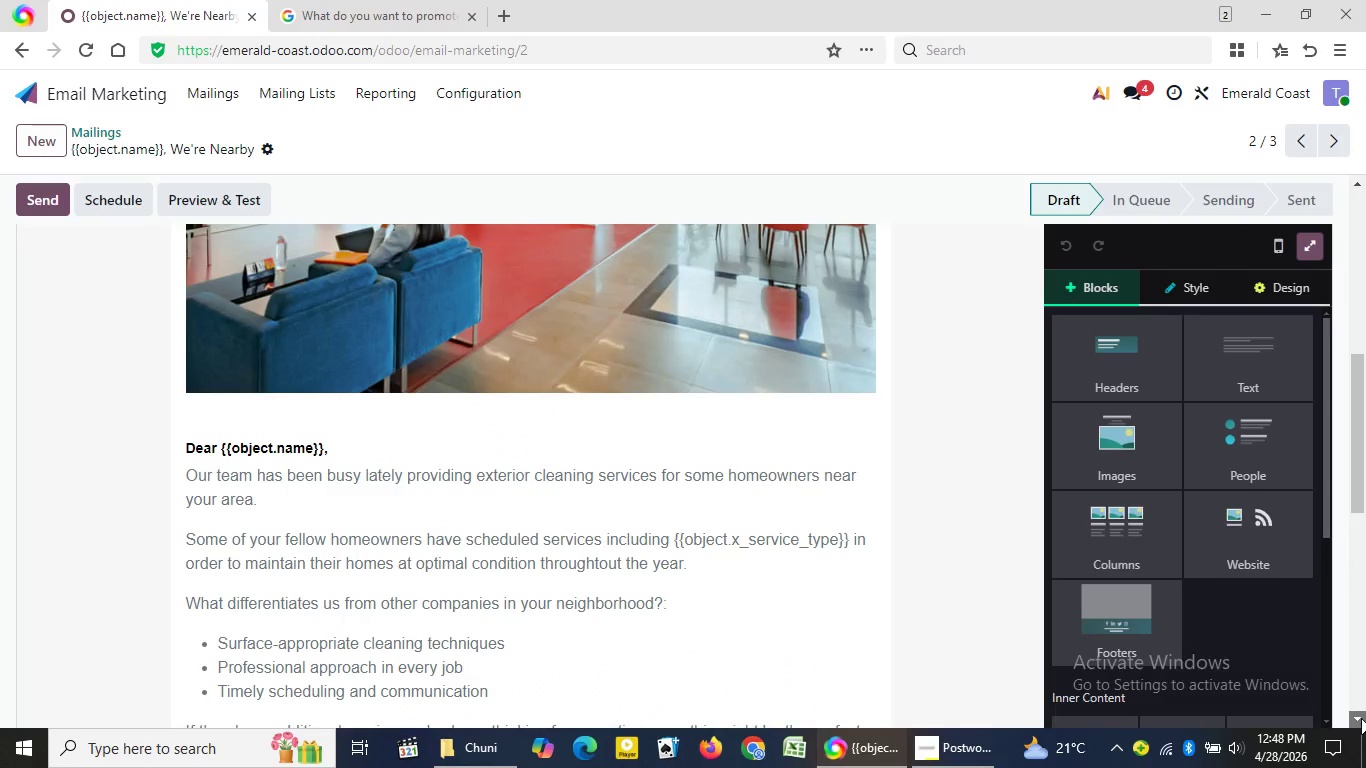 
triple_click([1361, 718])
 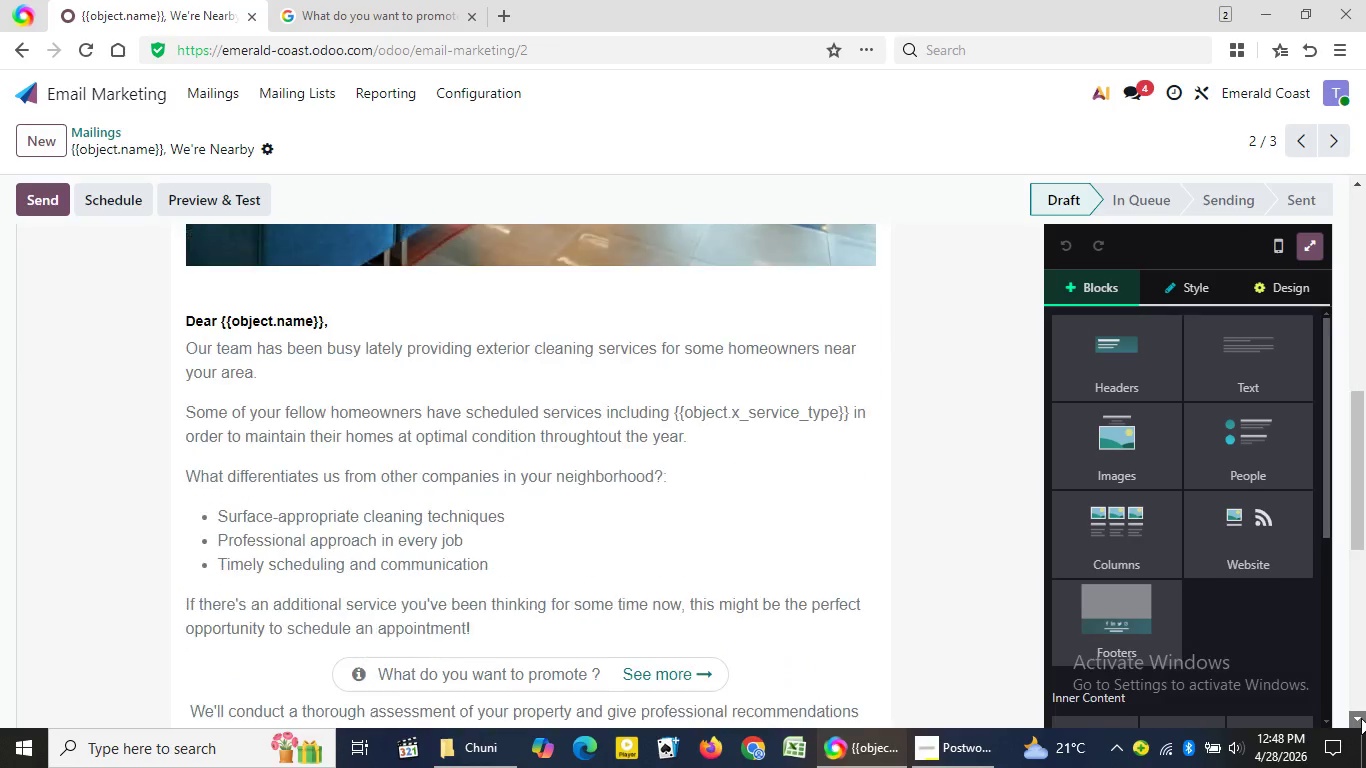 
triple_click([1361, 718])
 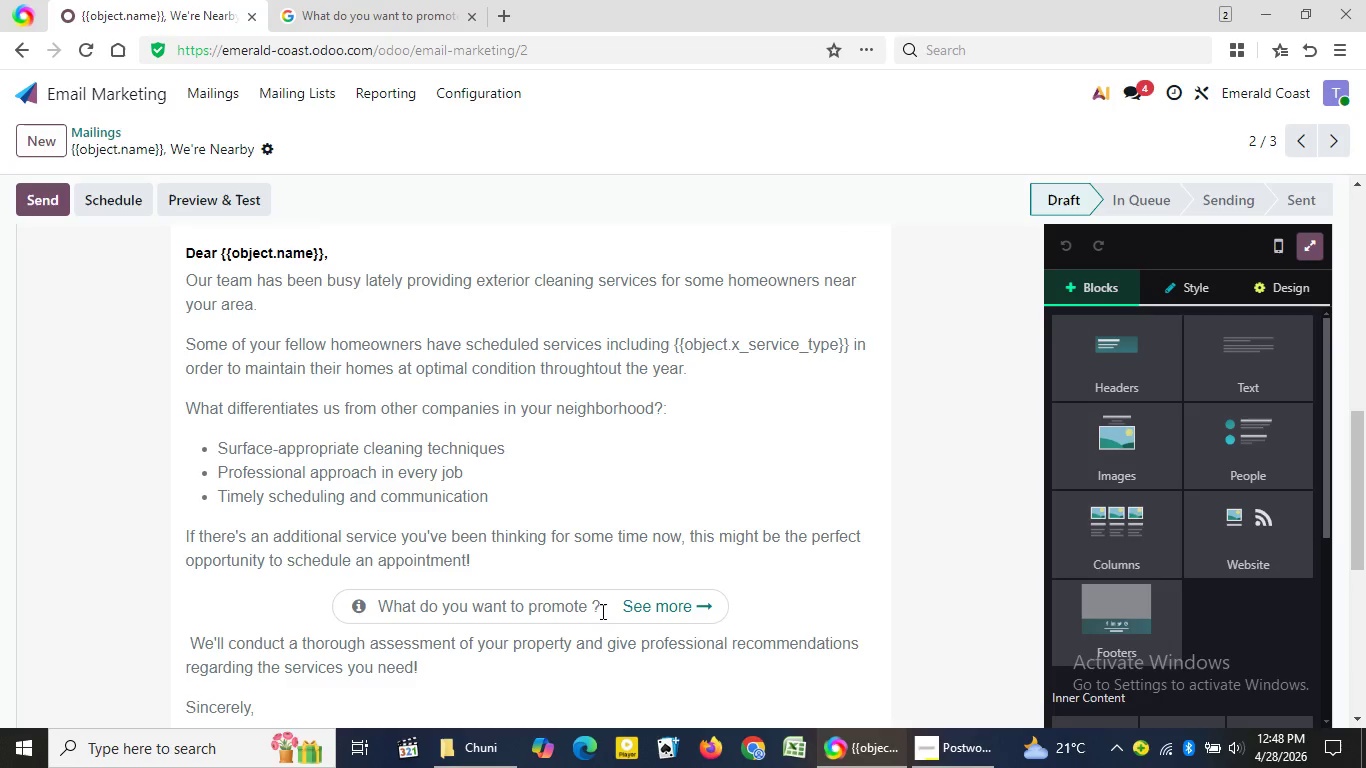 
left_click([531, 613])
 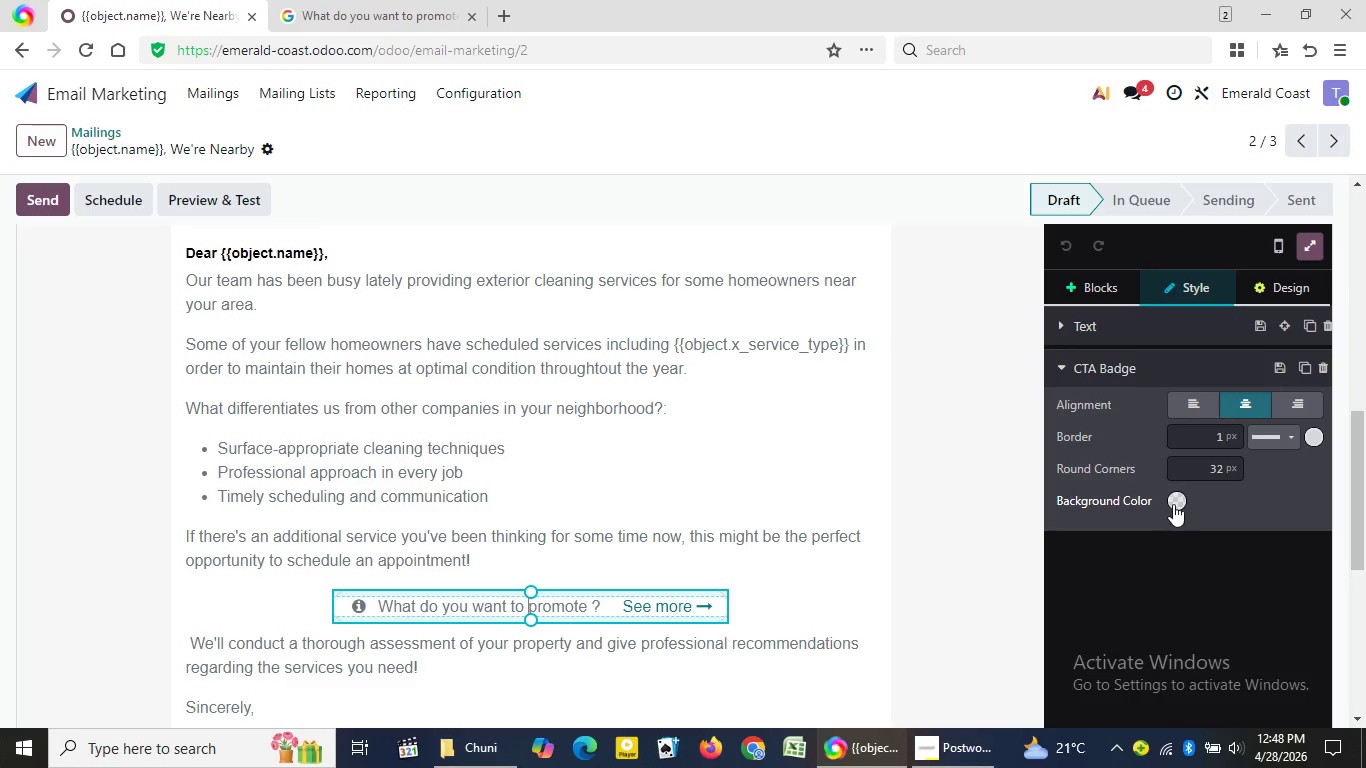 
left_click([1174, 502])
 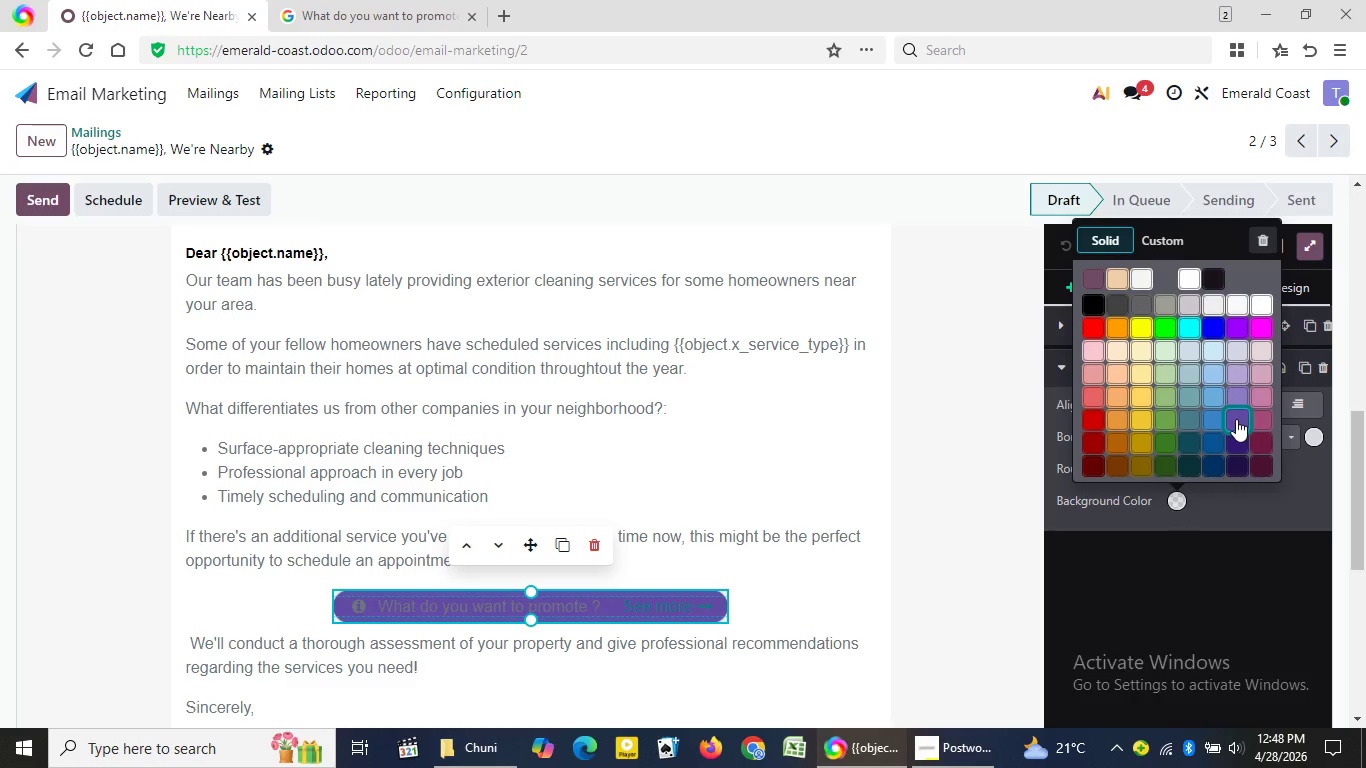 
left_click([1236, 419])
 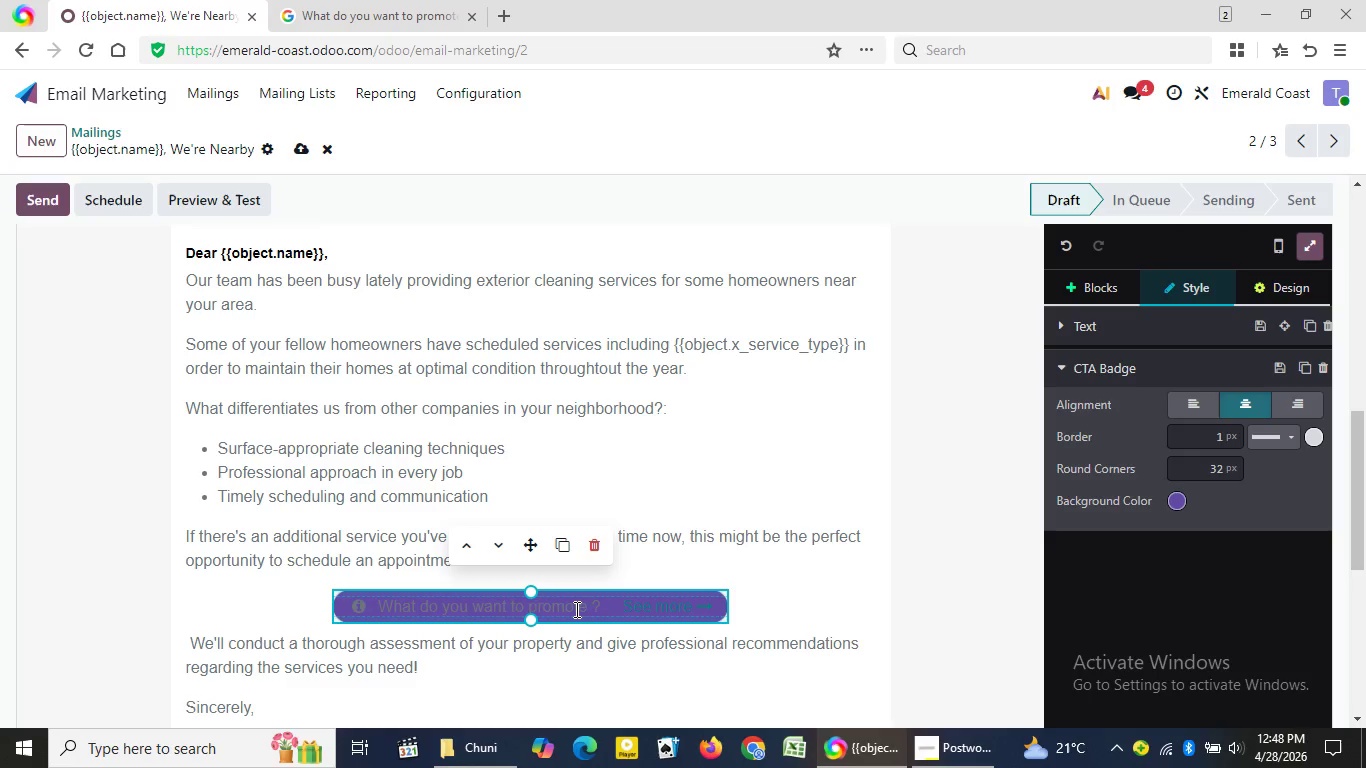 
wait(5.73)
 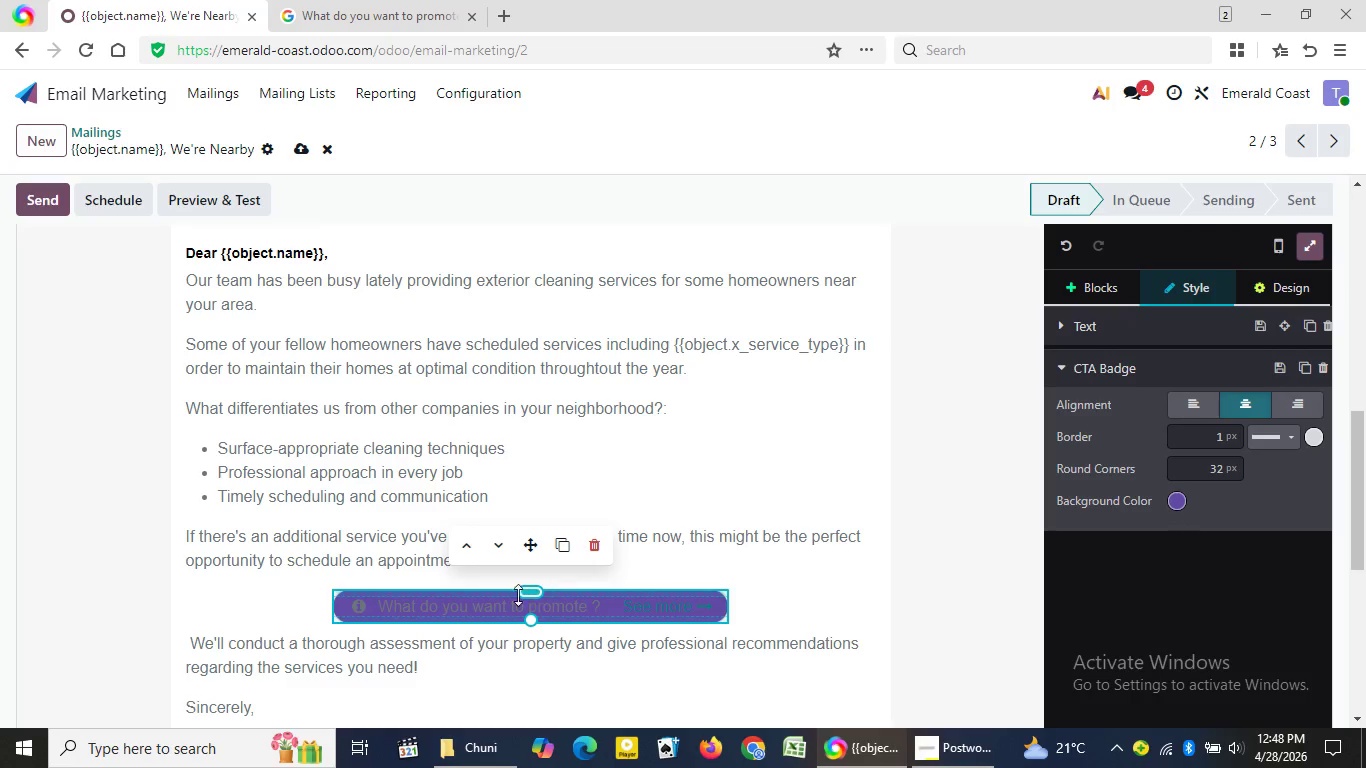 
double_click([574, 609])
 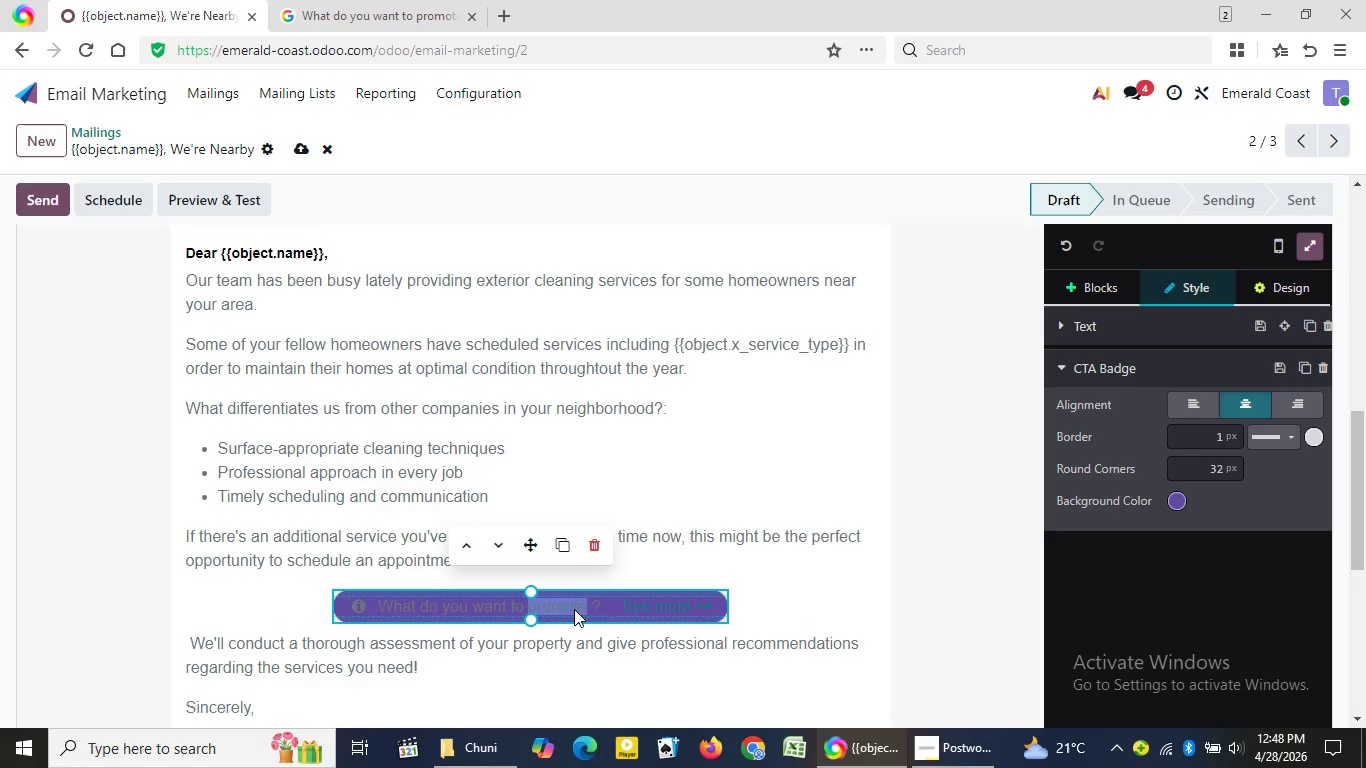 
triple_click([574, 609])
 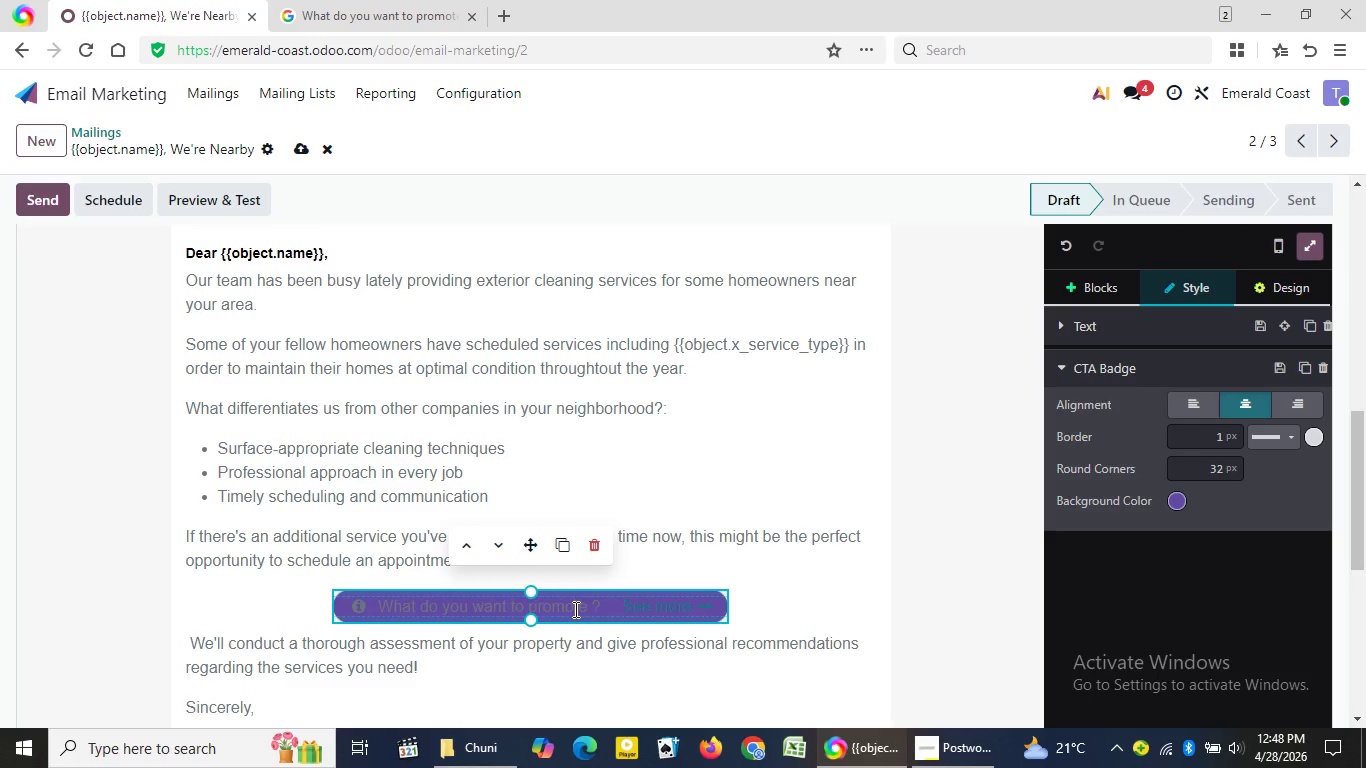 
double_click([574, 609])
 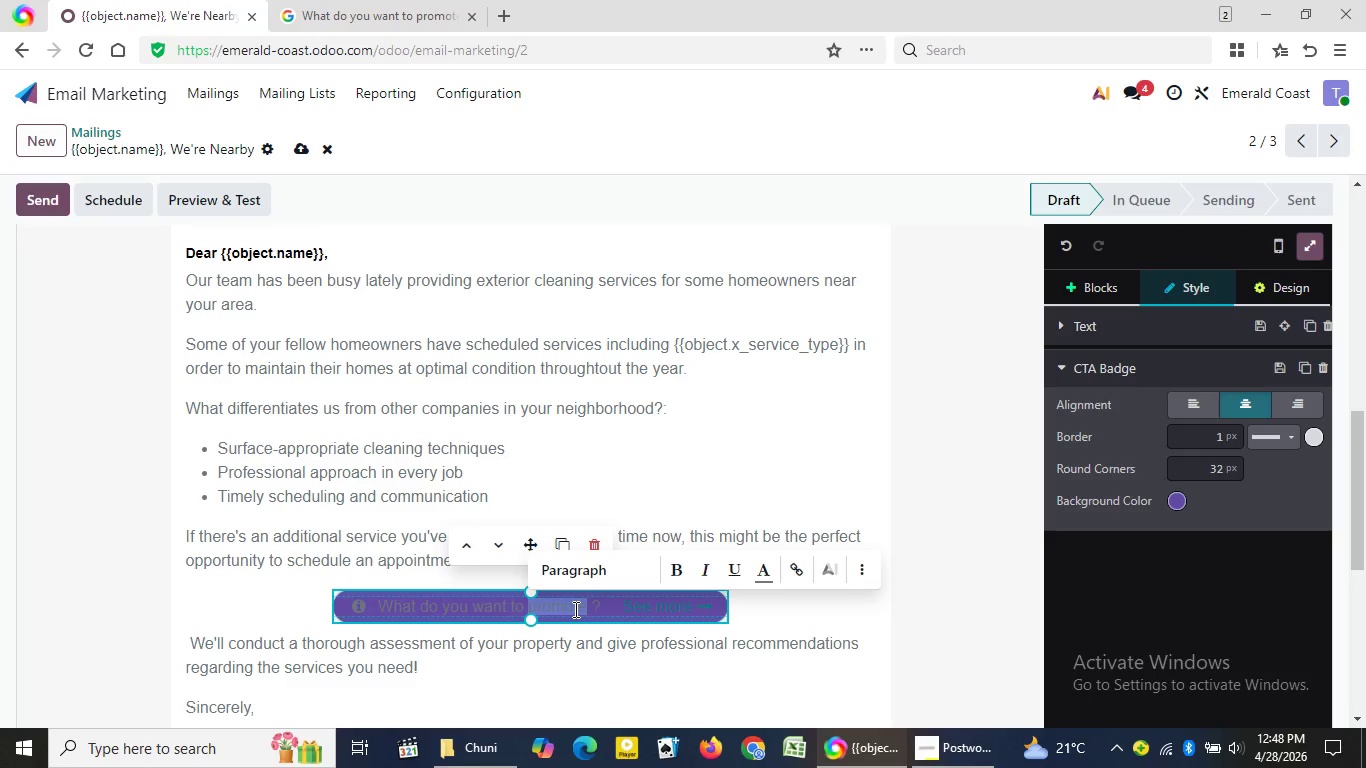 
triple_click([574, 609])
 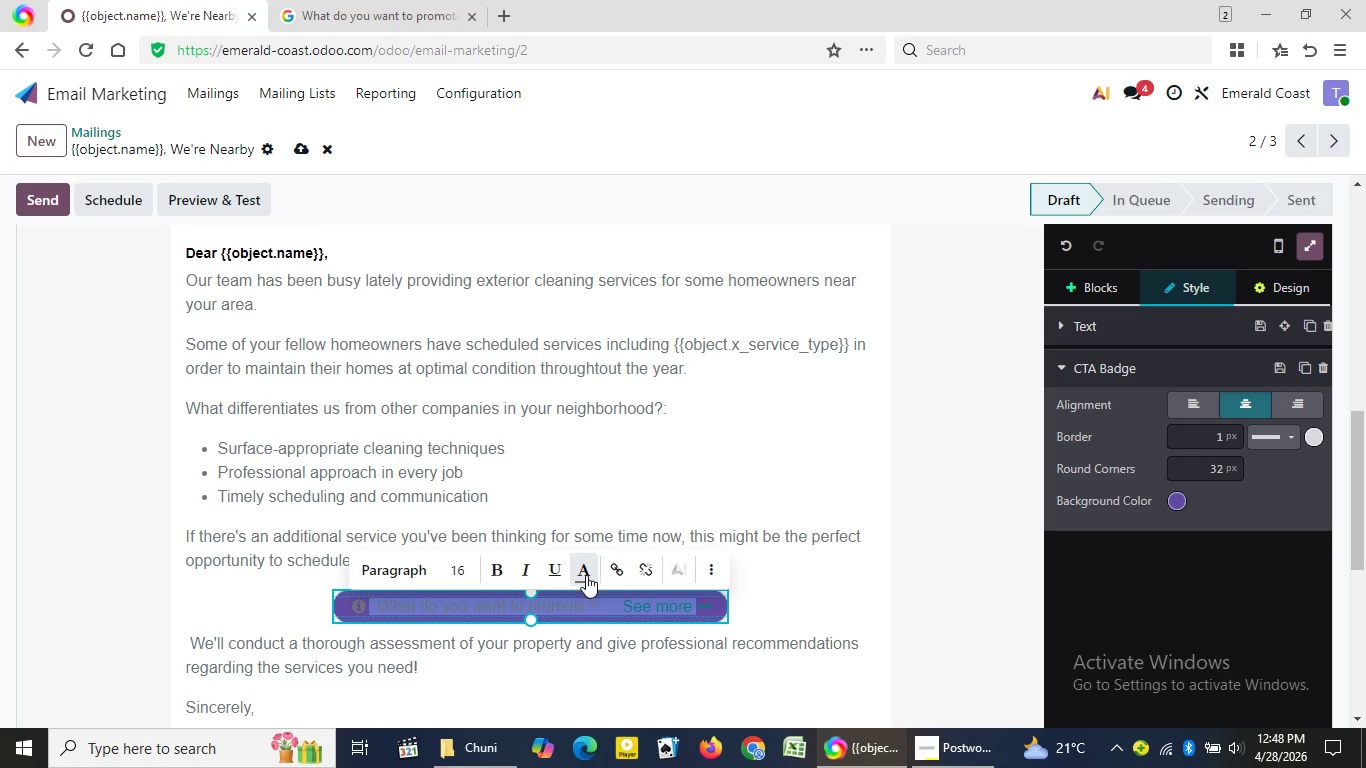 
left_click([585, 576])
 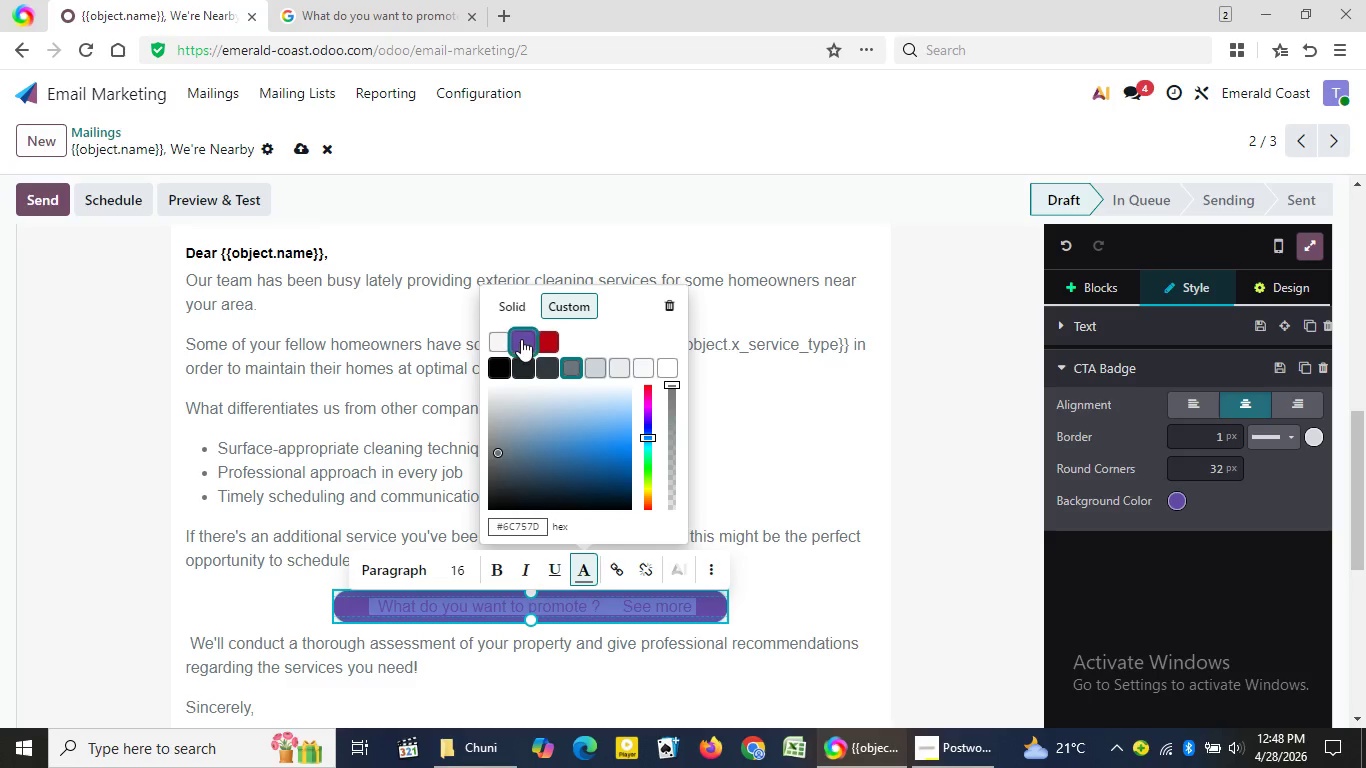 
left_click([521, 339])